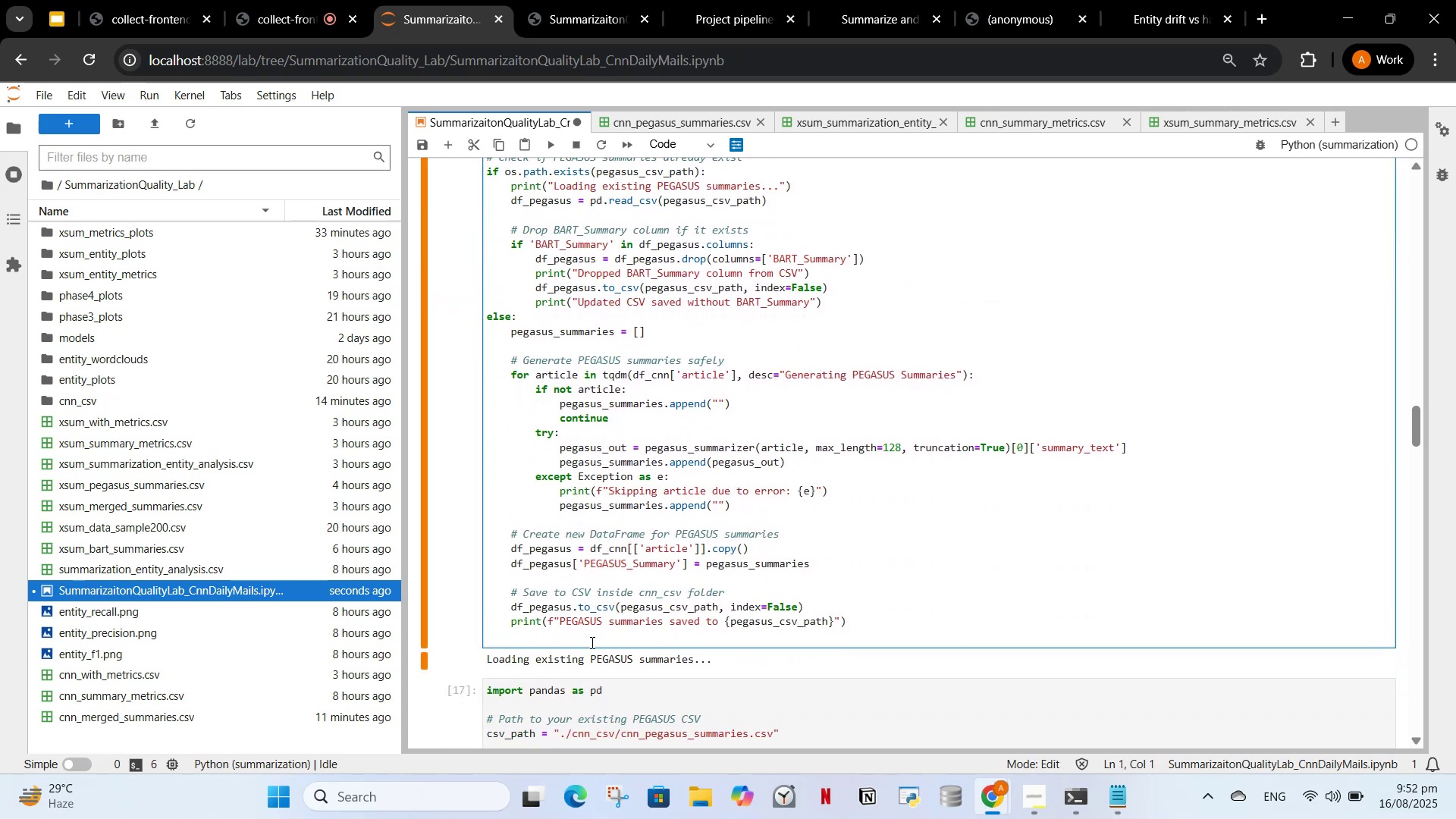 
left_click([586, 647])
 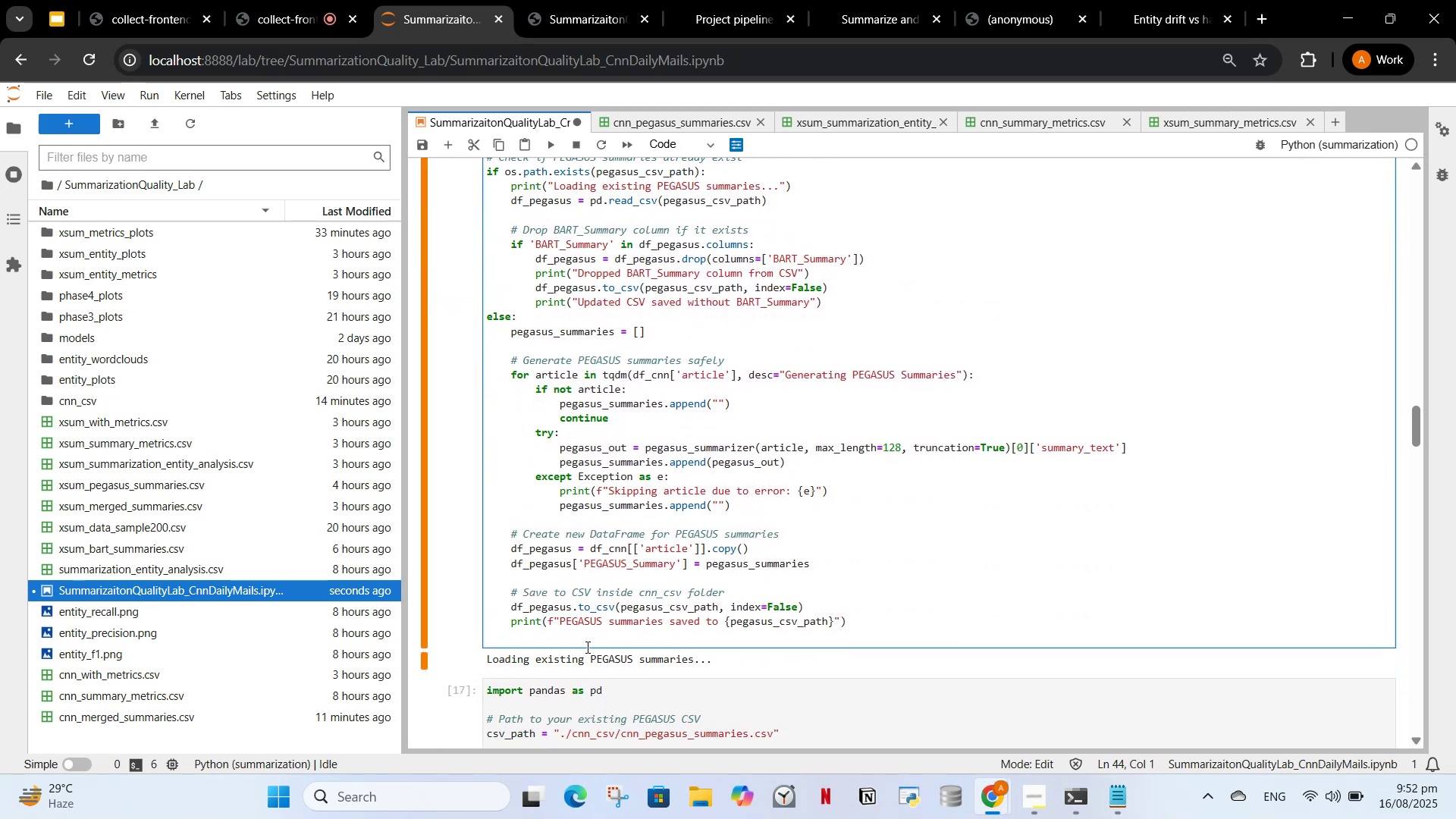 
key(Backspace)
 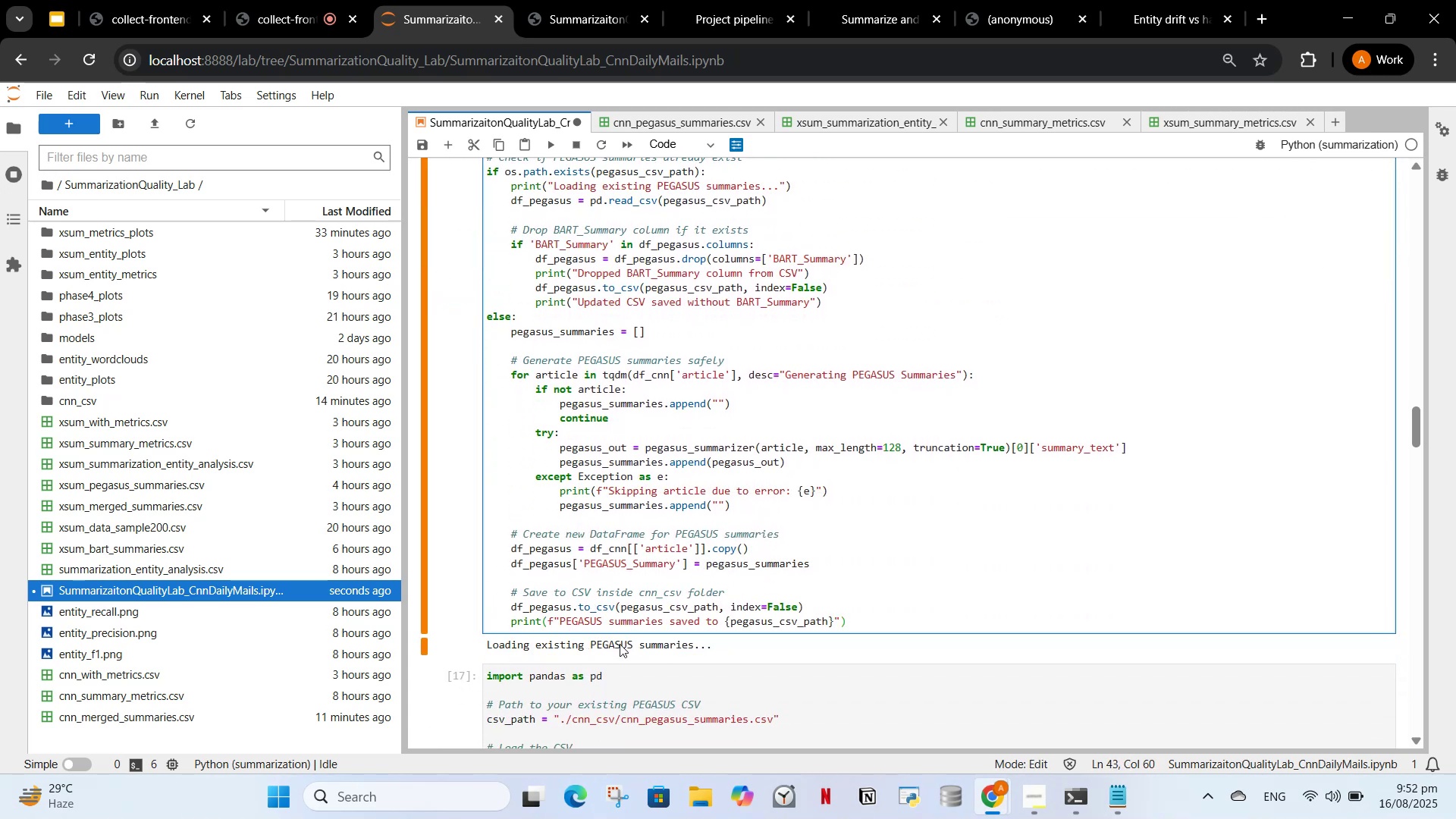 
scroll: coordinate [566, 579], scroll_direction: down, amount: 4.0
 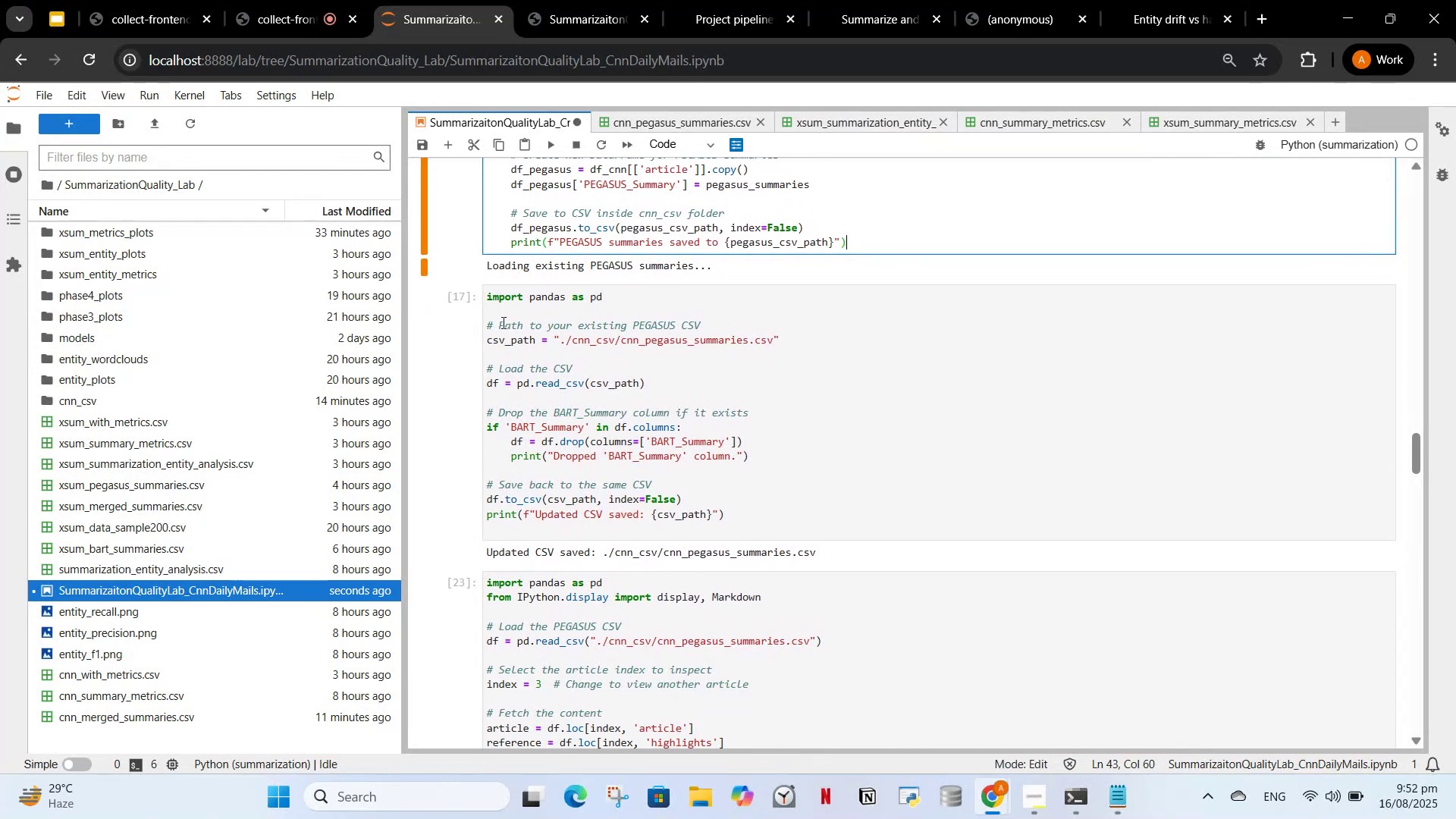 
left_click_drag(start_coordinate=[484, 326], to_coordinate=[482, 292])
 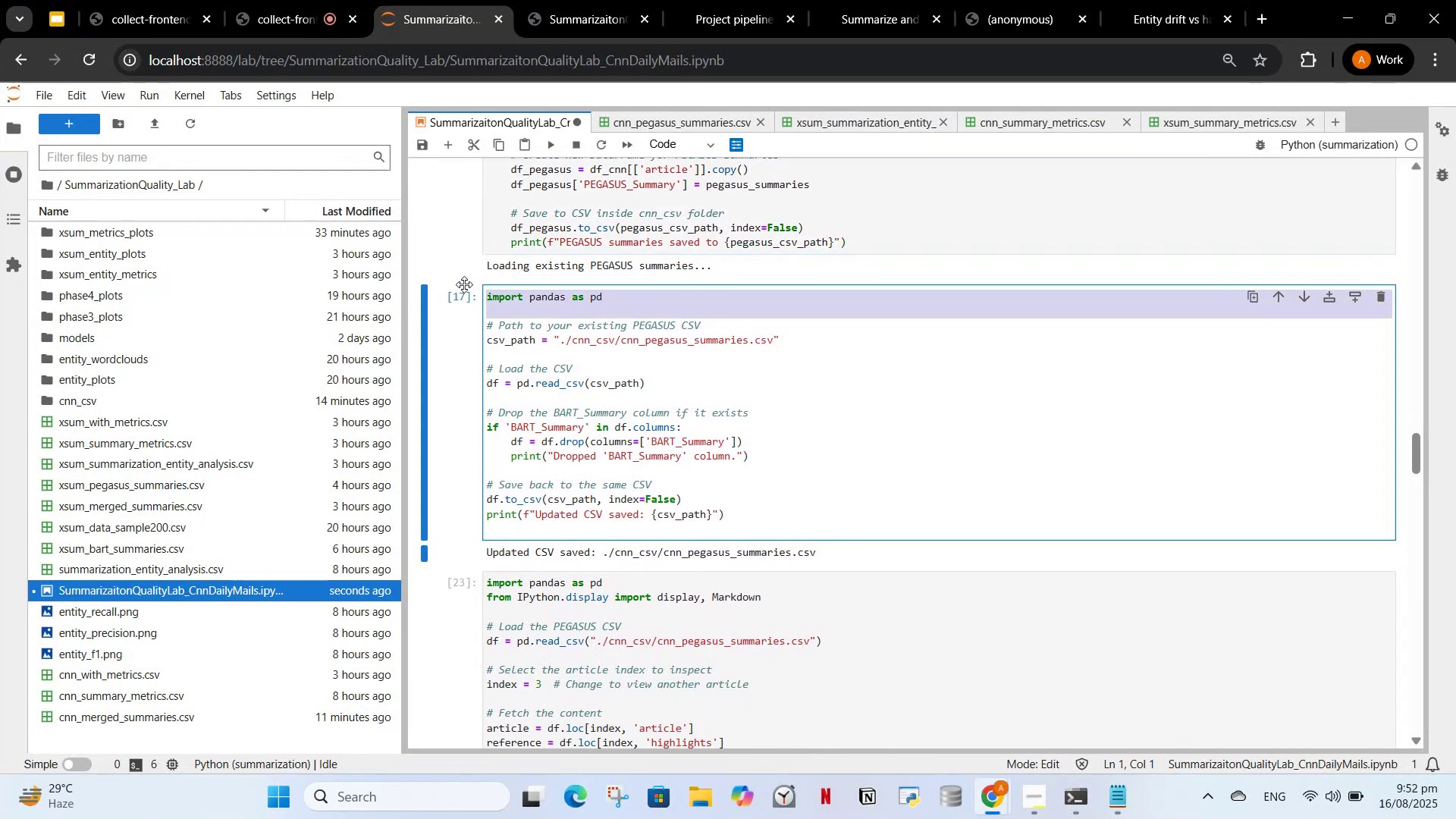 
key(Backspace)
 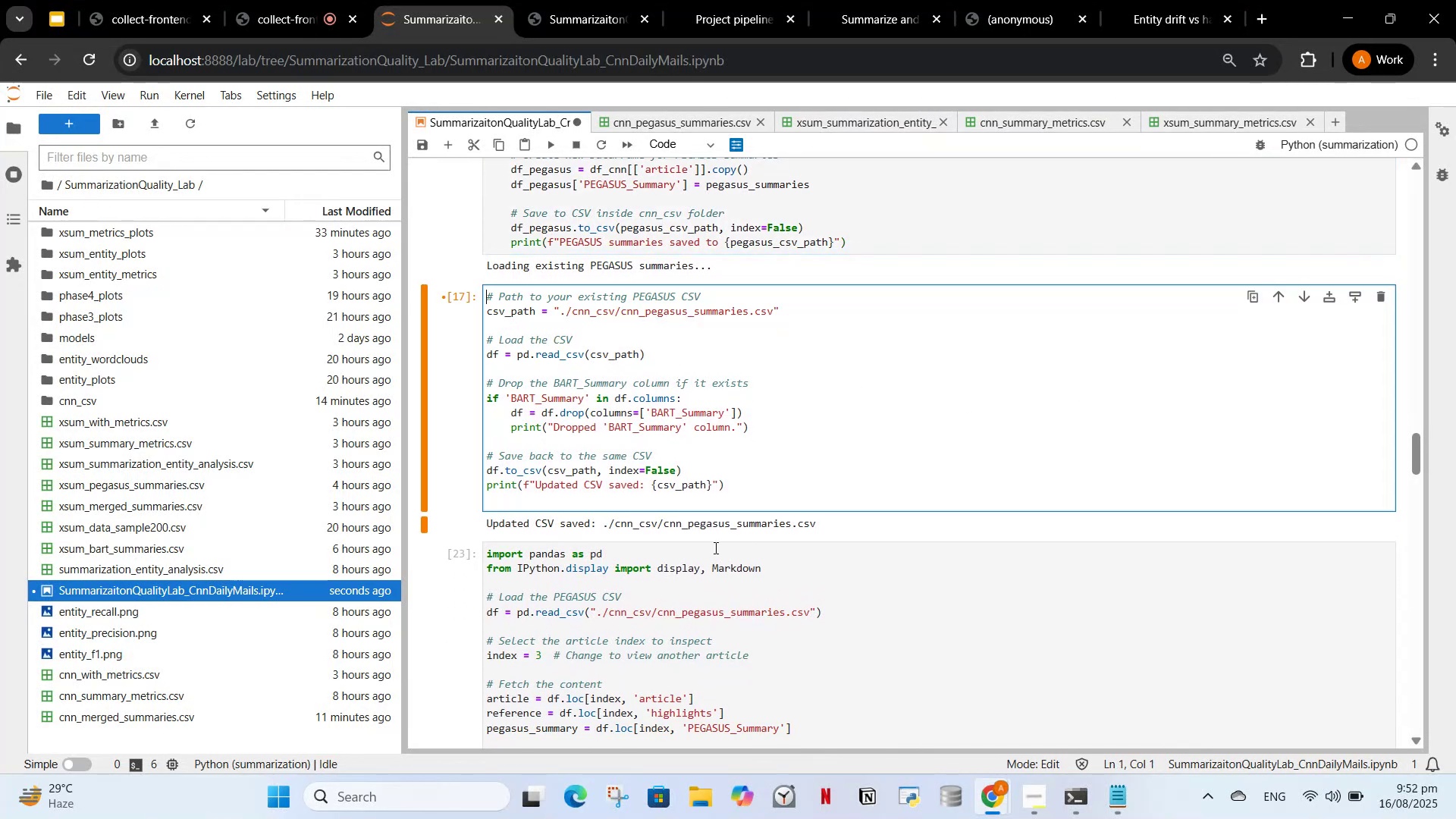 
scroll: coordinate [610, 598], scroll_direction: down, amount: 1.0
 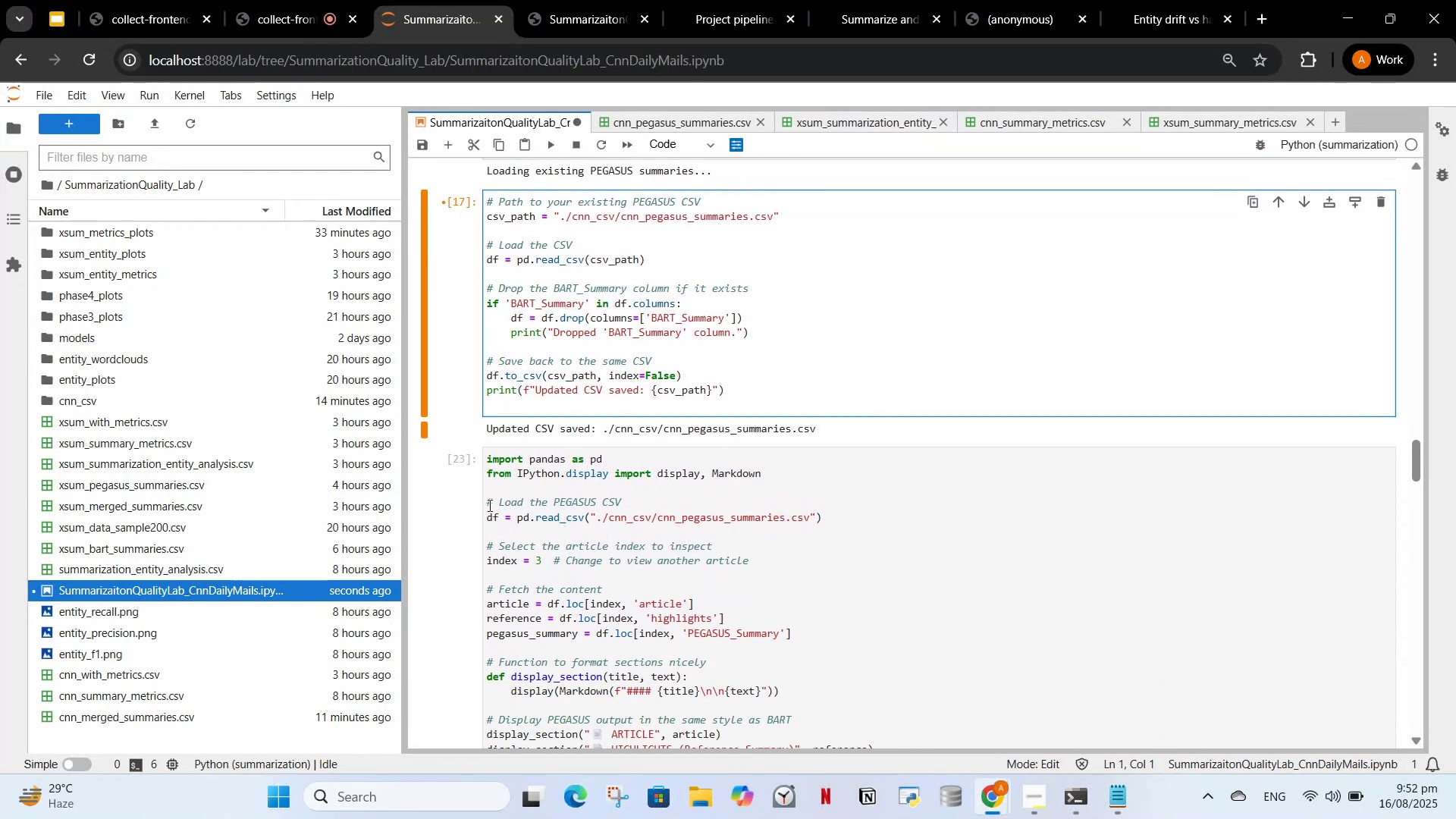 
left_click_drag(start_coordinate=[485, 502], to_coordinate=[484, 459])
 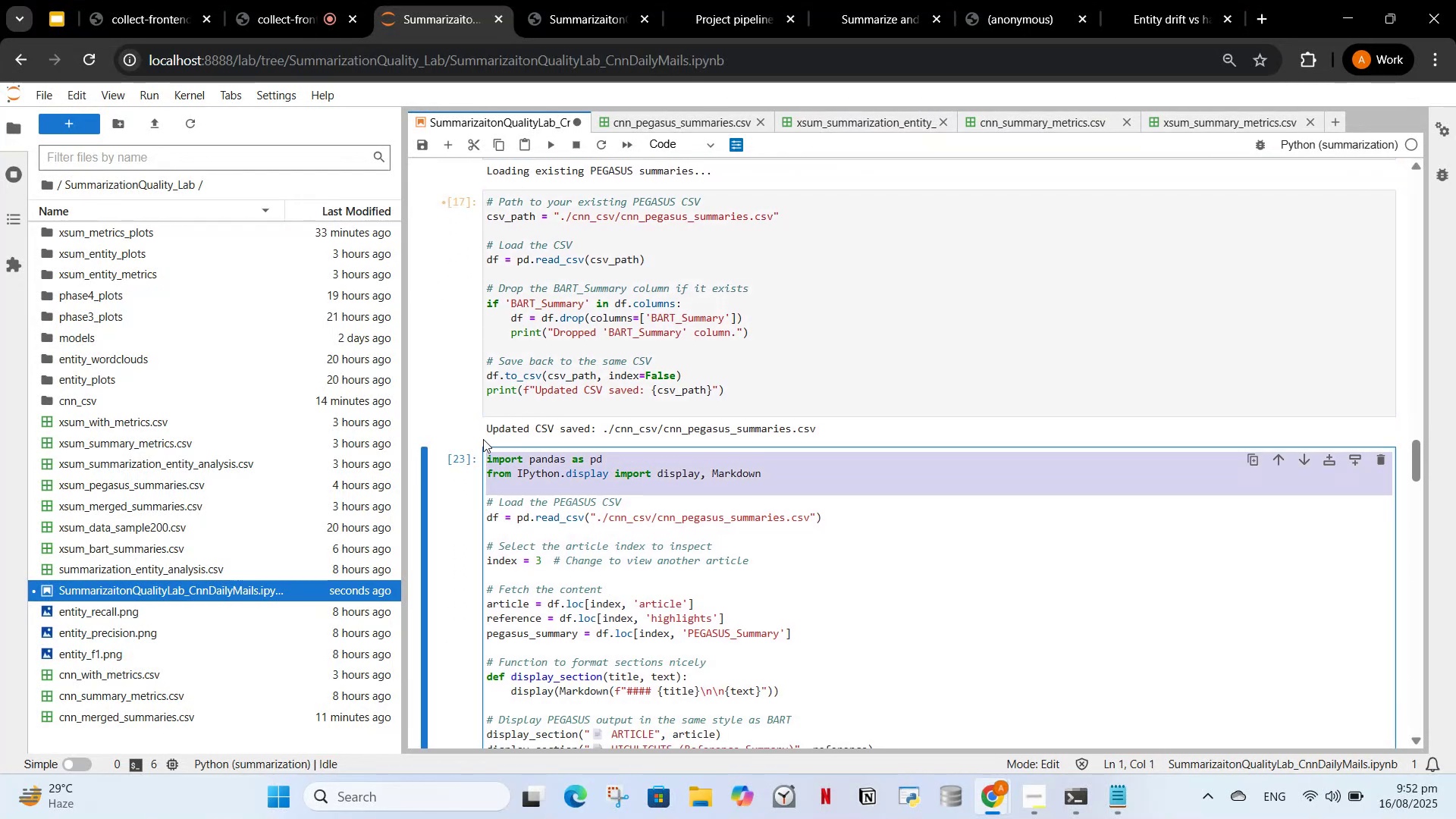 
key(Backspace)
 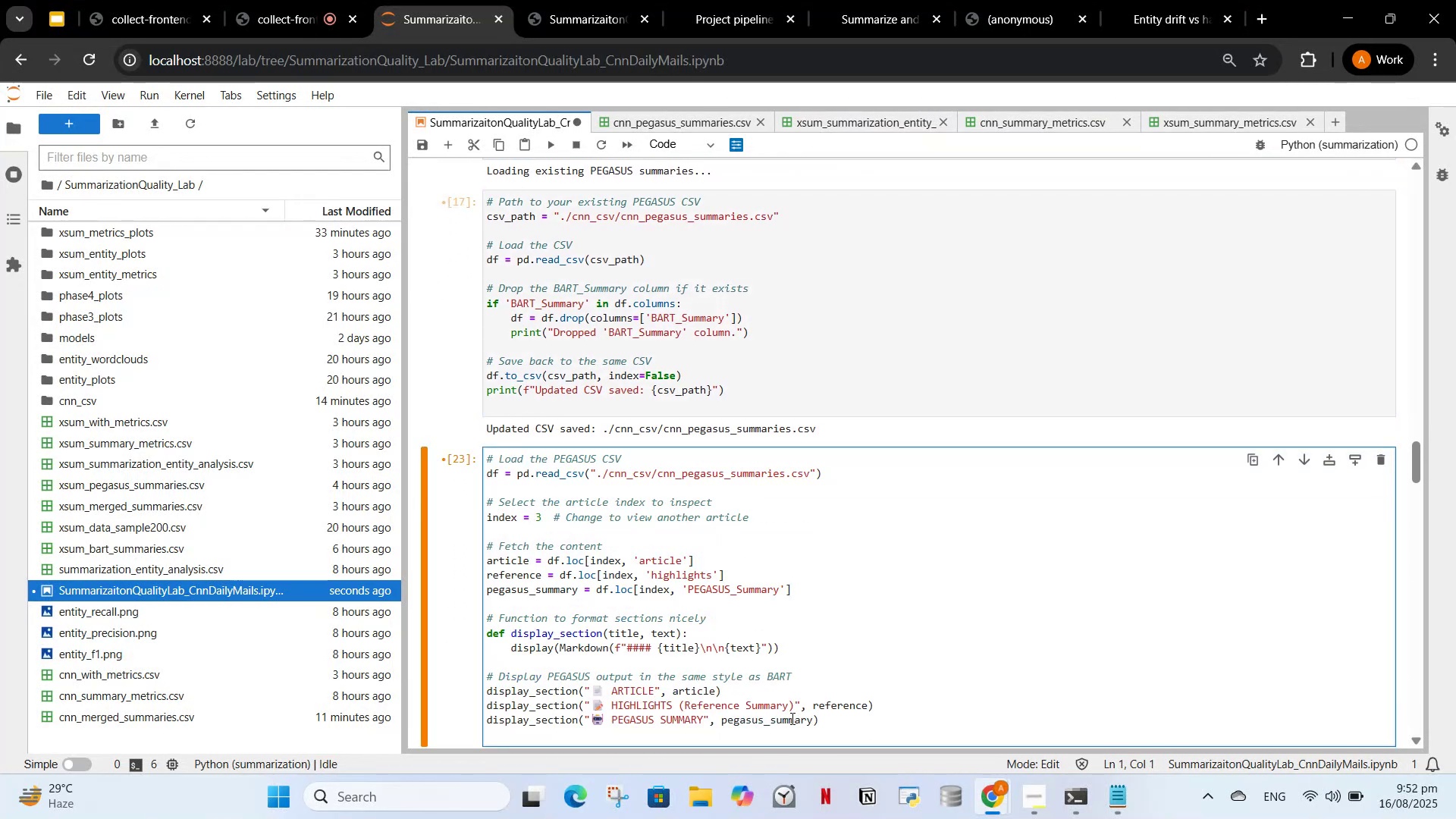 
scroll: coordinate [779, 684], scroll_direction: down, amount: 2.0
 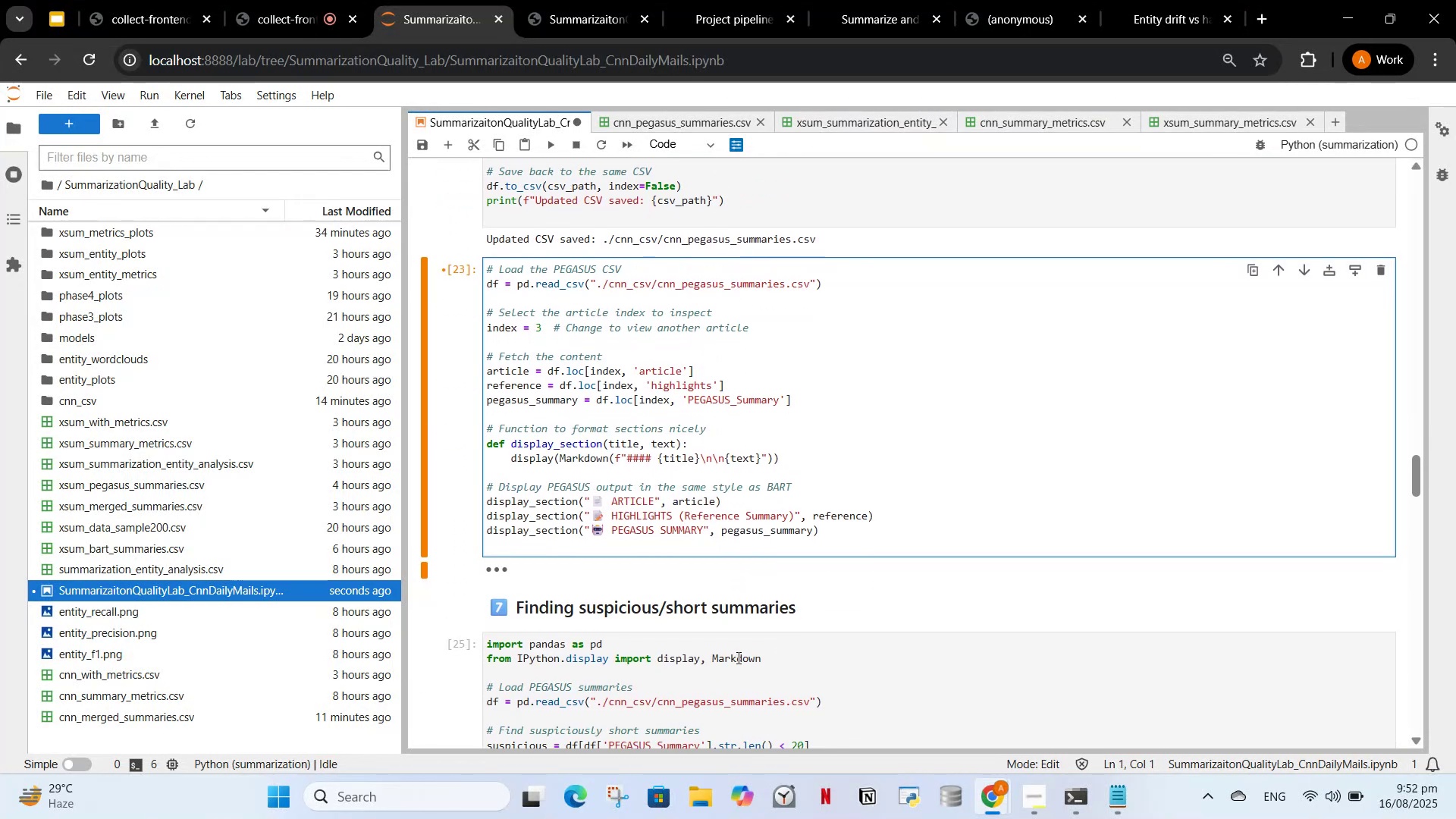 
scroll: coordinate [742, 651], scroll_direction: up, amount: 3.0
 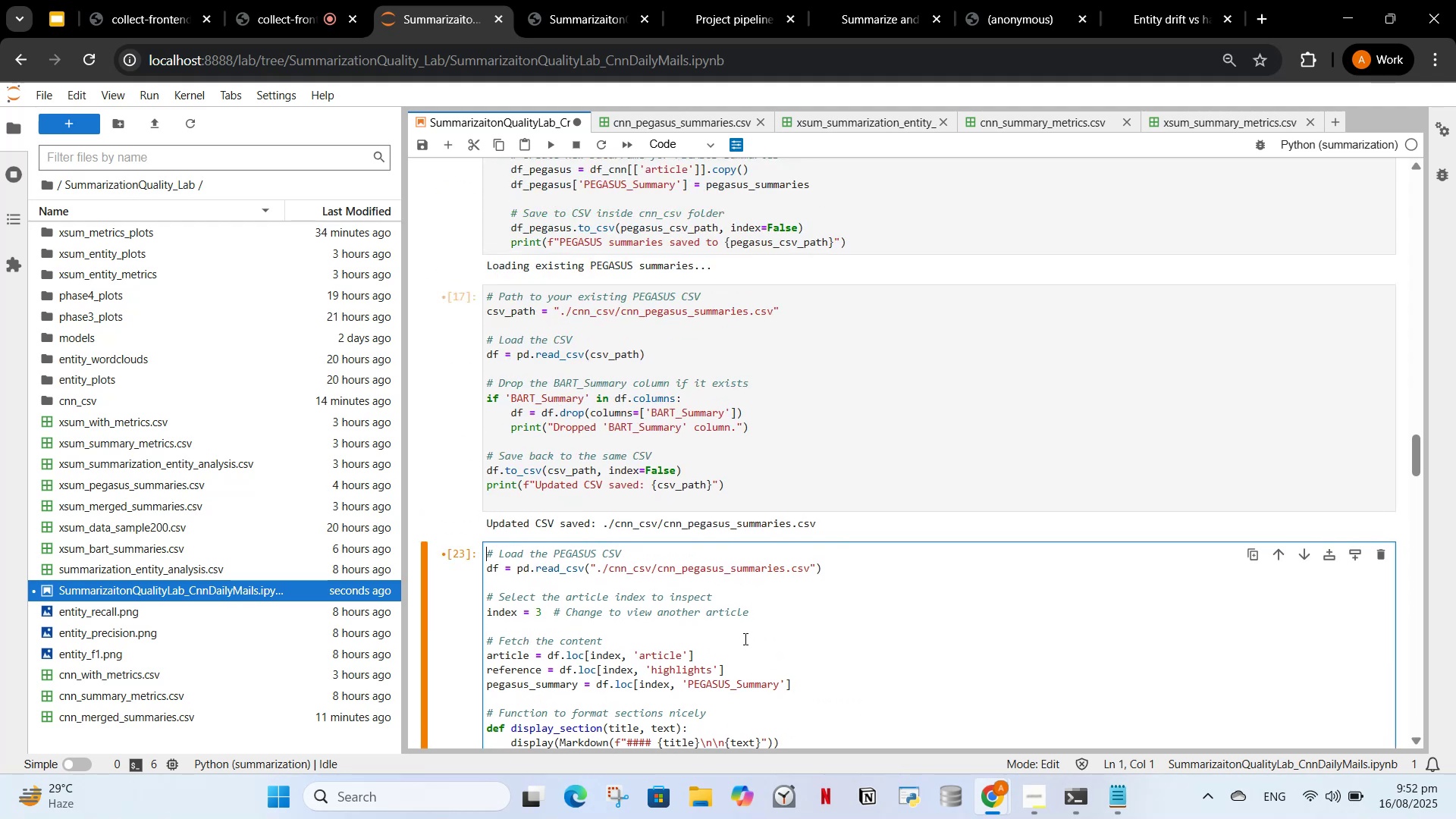 
scroll: coordinate [625, 671], scroll_direction: down, amount: 2.0
 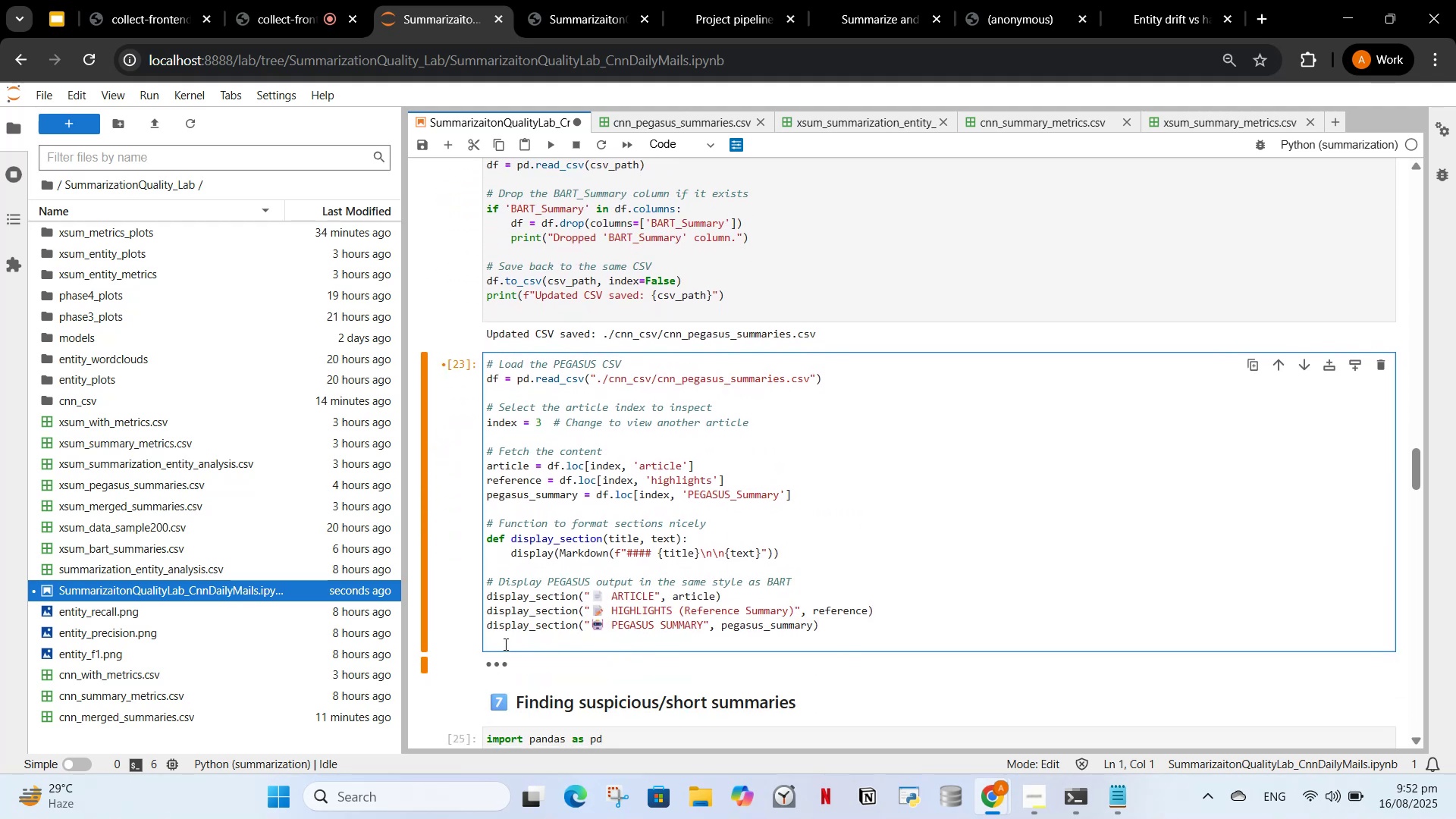 
left_click([504, 642])
 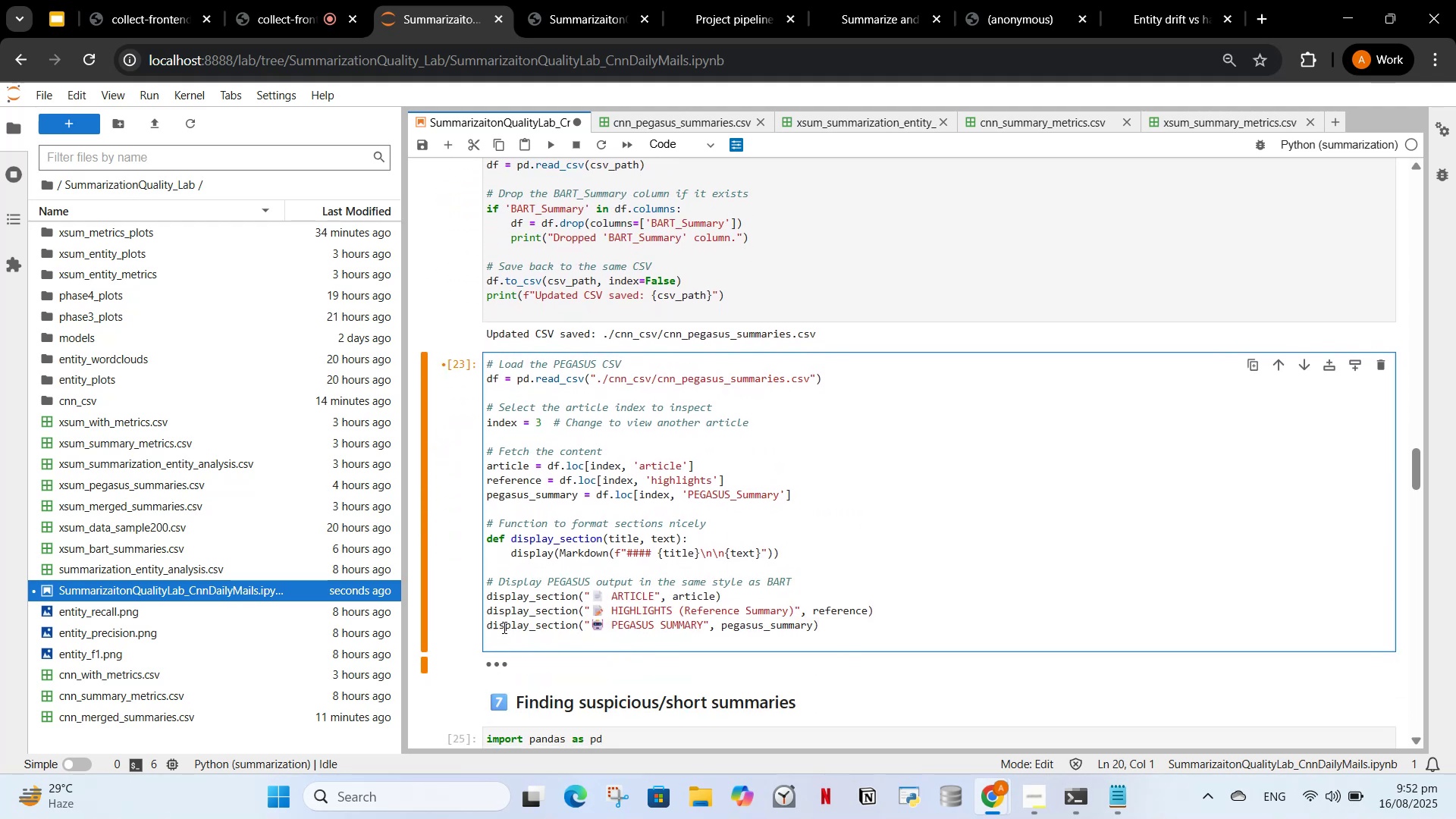 
key(Backspace)
 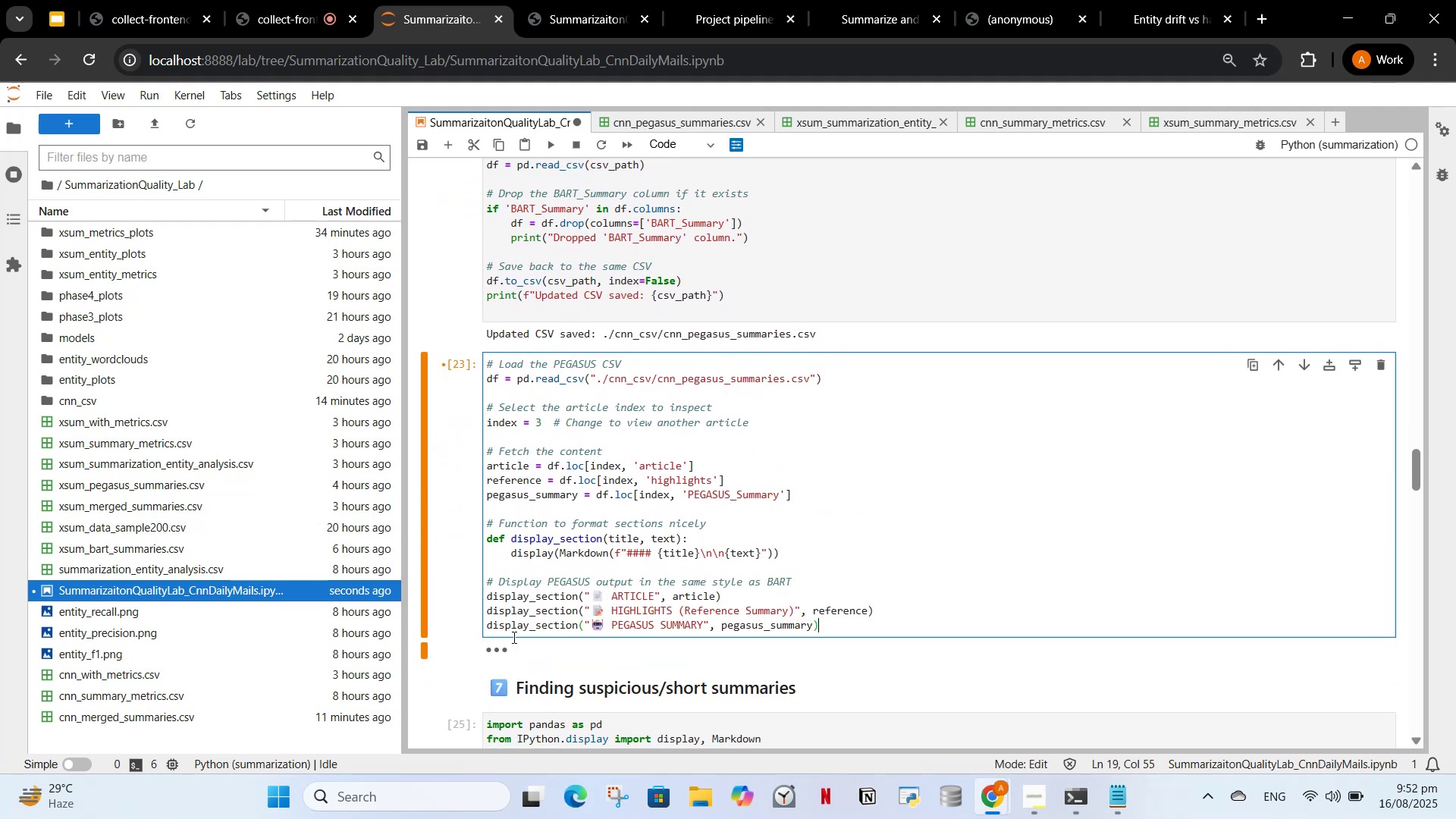 
left_click([497, 648])
 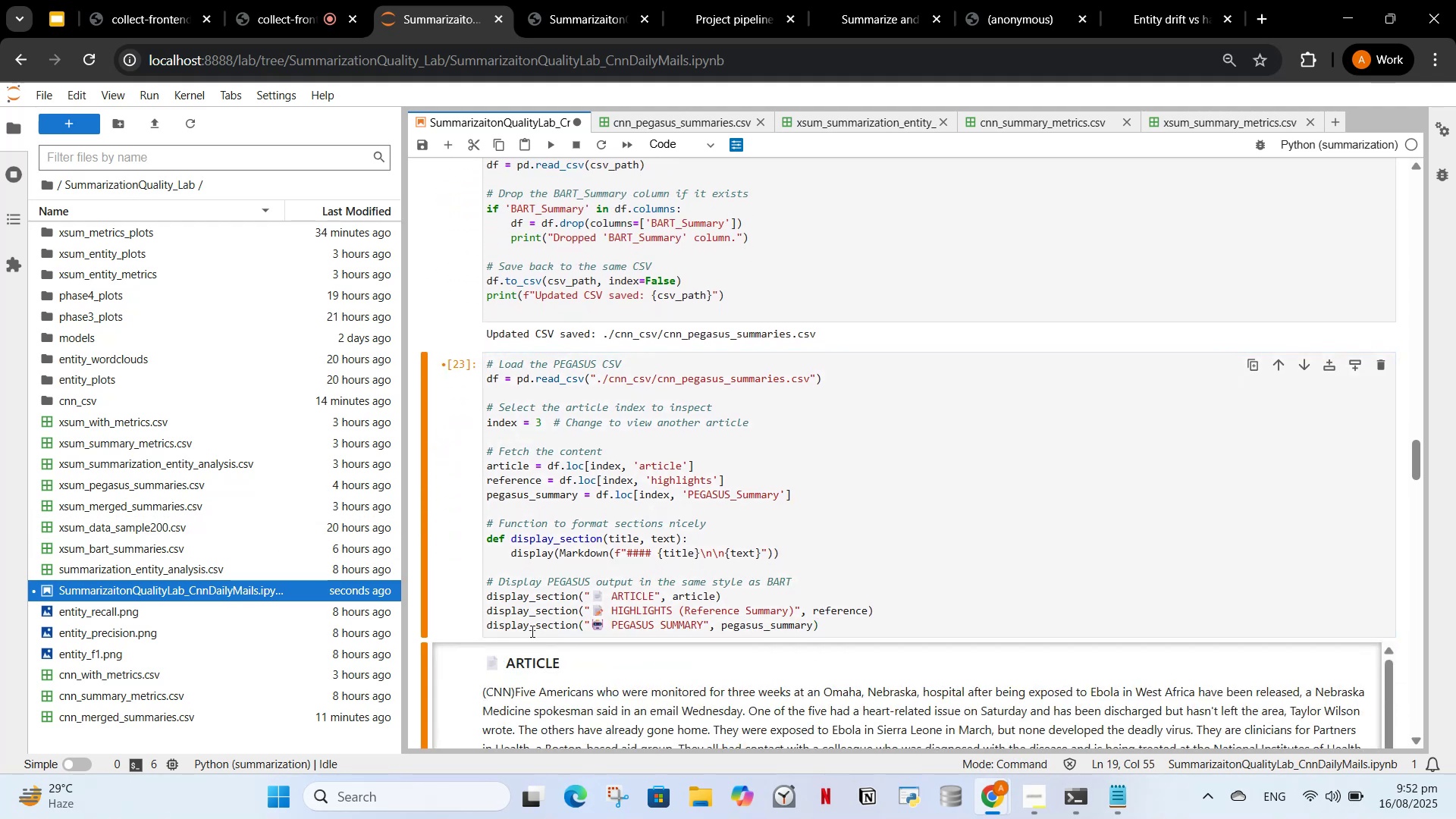 
scroll: coordinate [761, 503], scroll_direction: down, amount: 7.0
 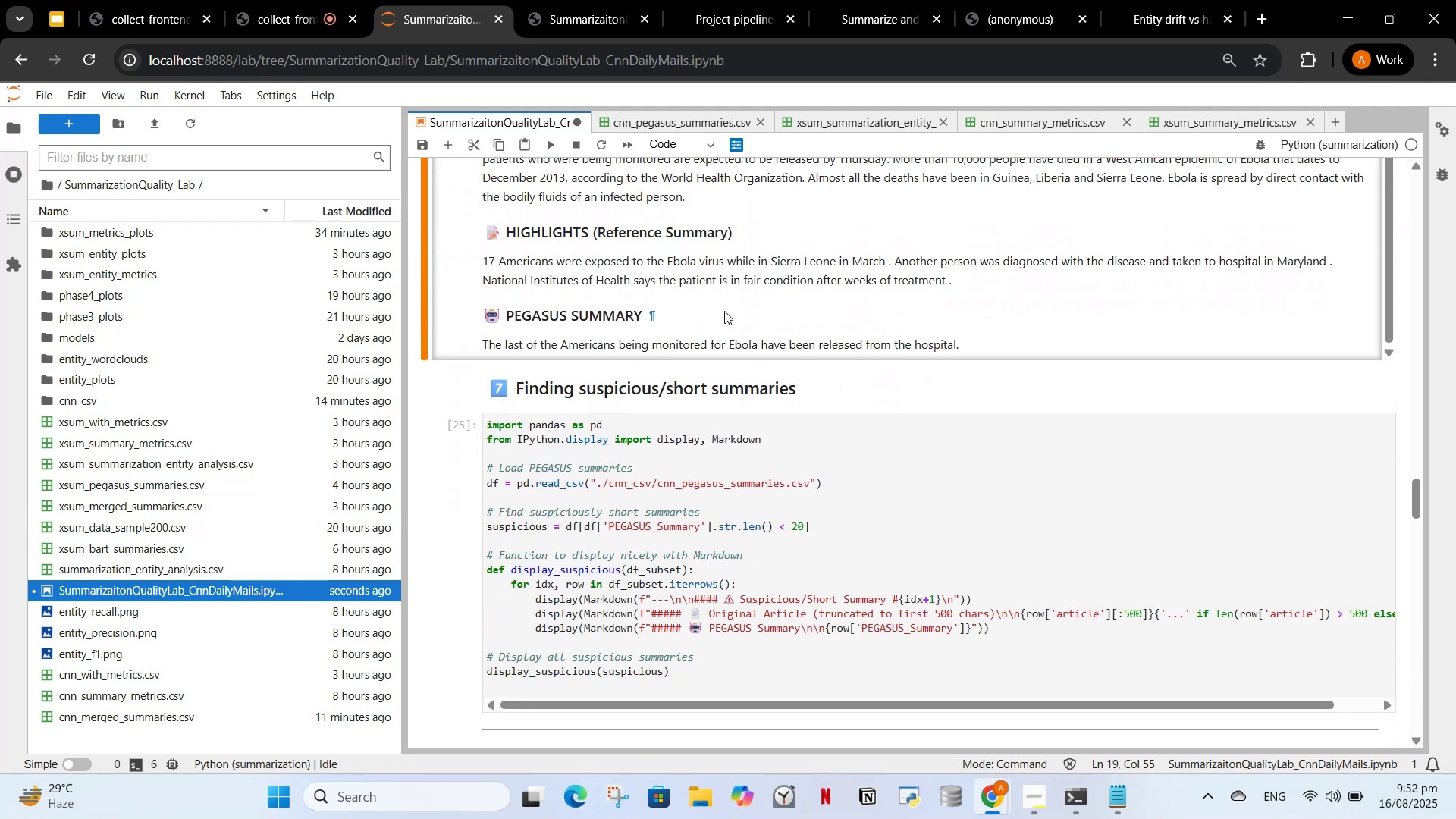 
scroll: coordinate [685, 325], scroll_direction: up, amount: 3.0
 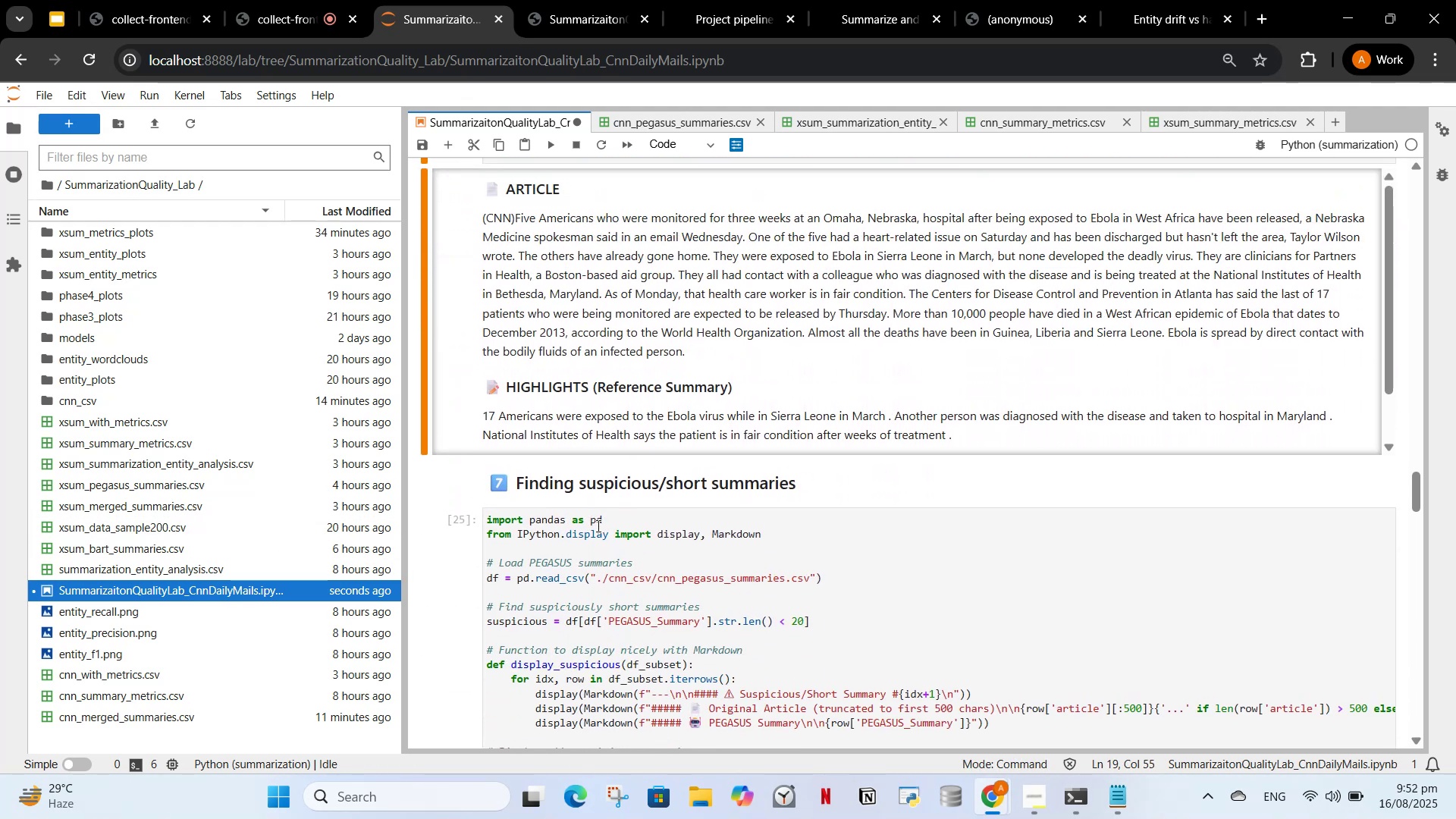 
scroll: coordinate [598, 526], scroll_direction: down, amount: 2.0
 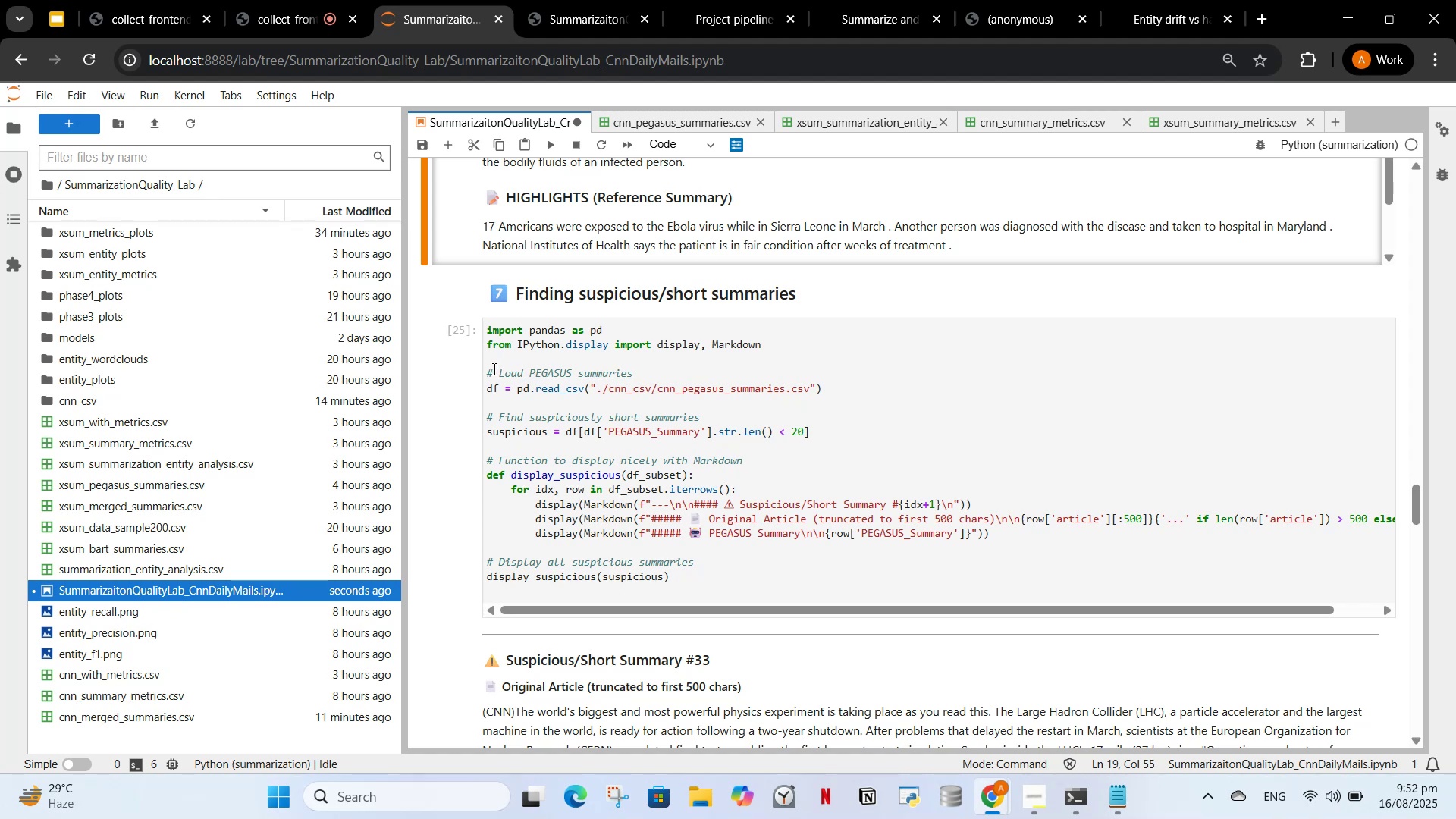 
left_click_drag(start_coordinate=[486, 373], to_coordinate=[481, 333])
 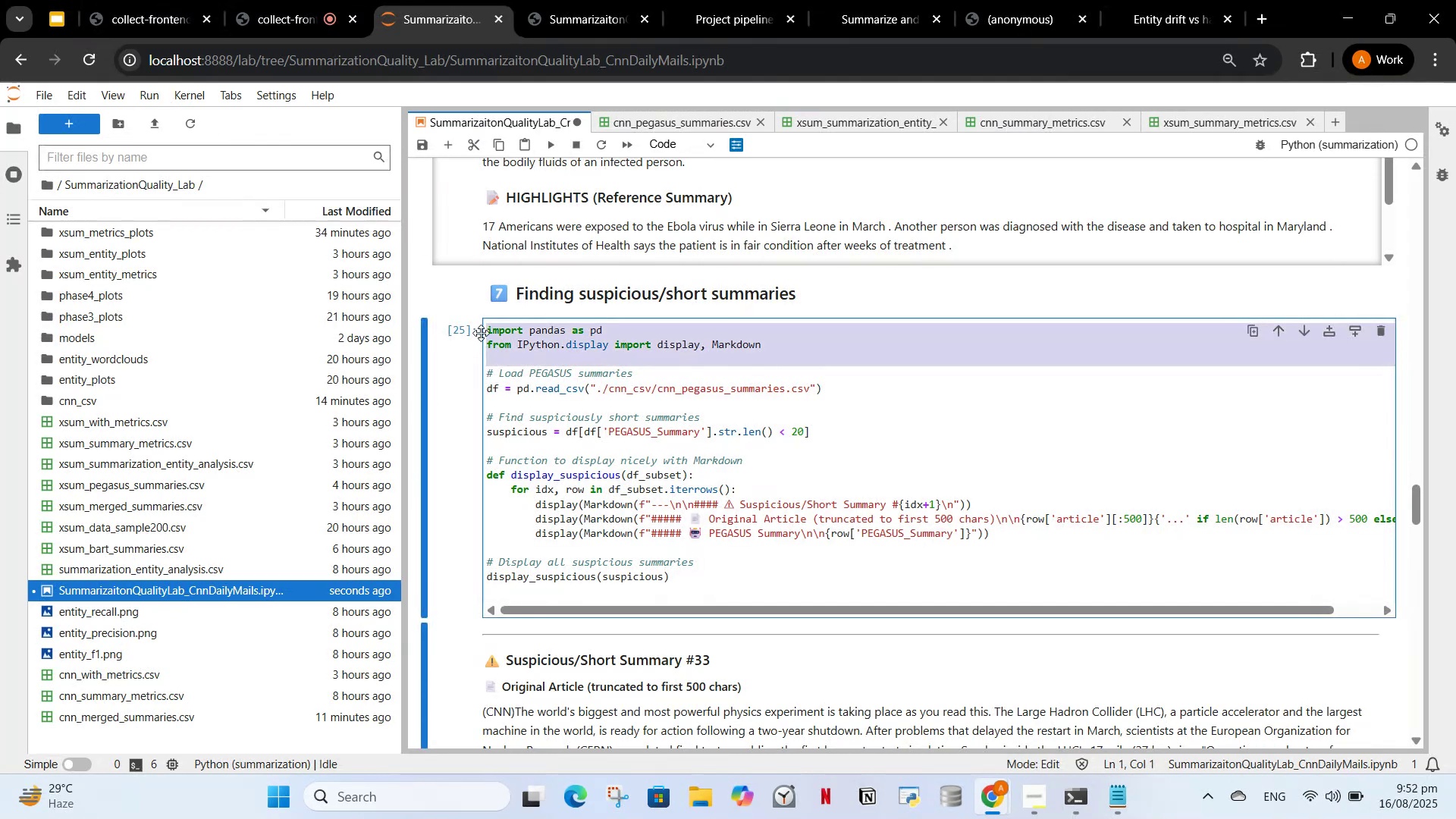 
key(Backspace)
 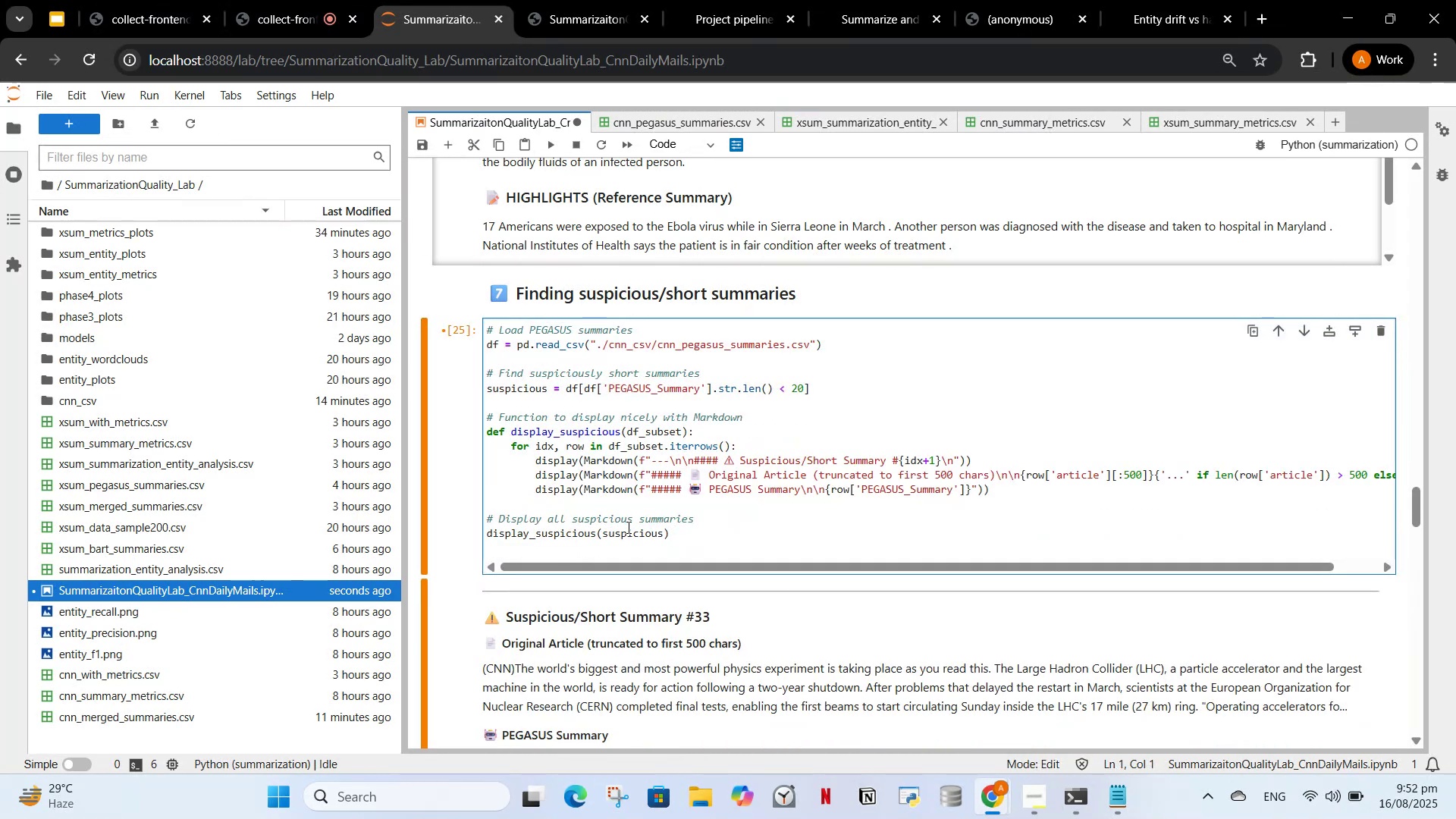 
left_click([655, 548])
 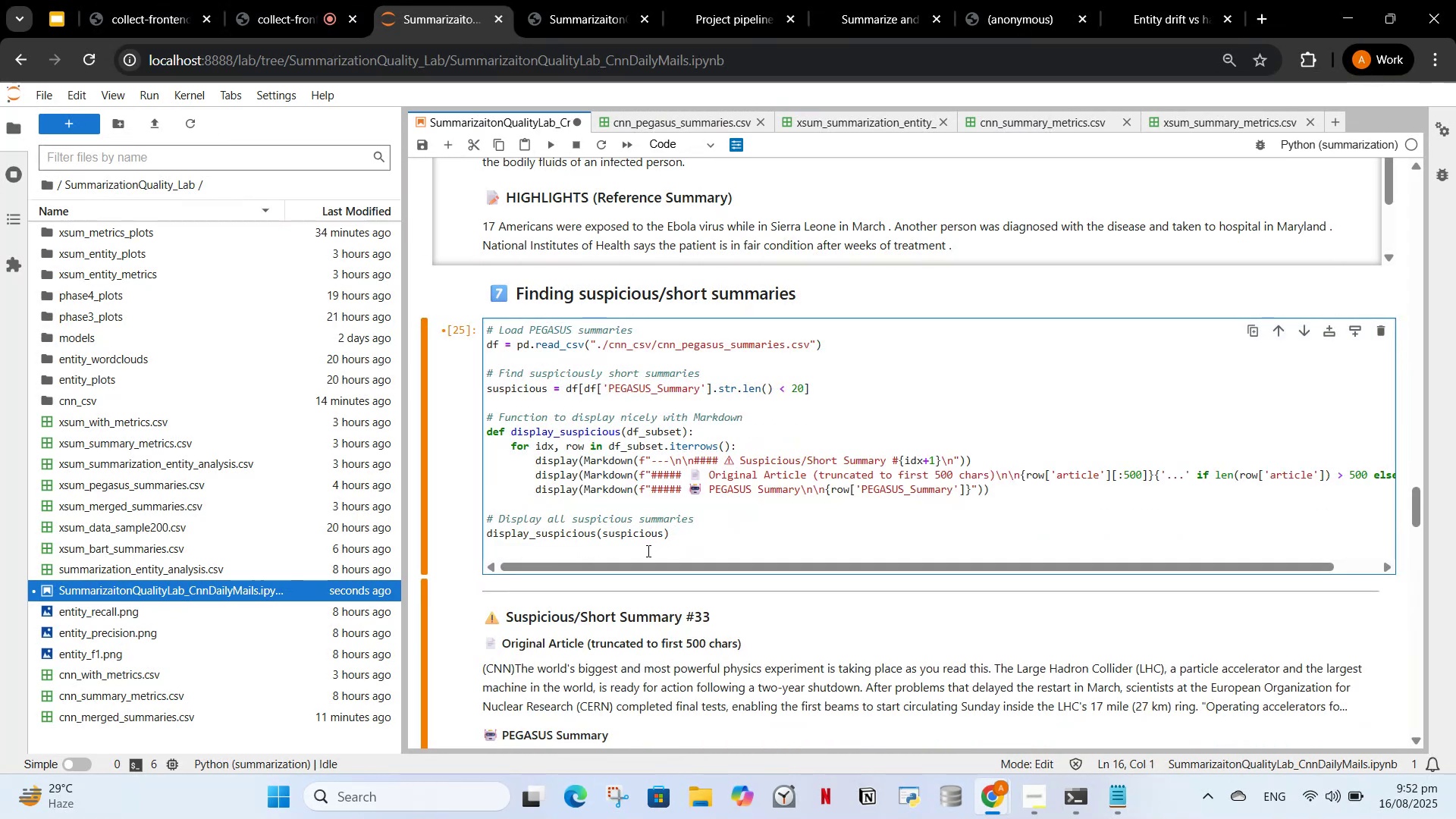 
key(Backspace)
 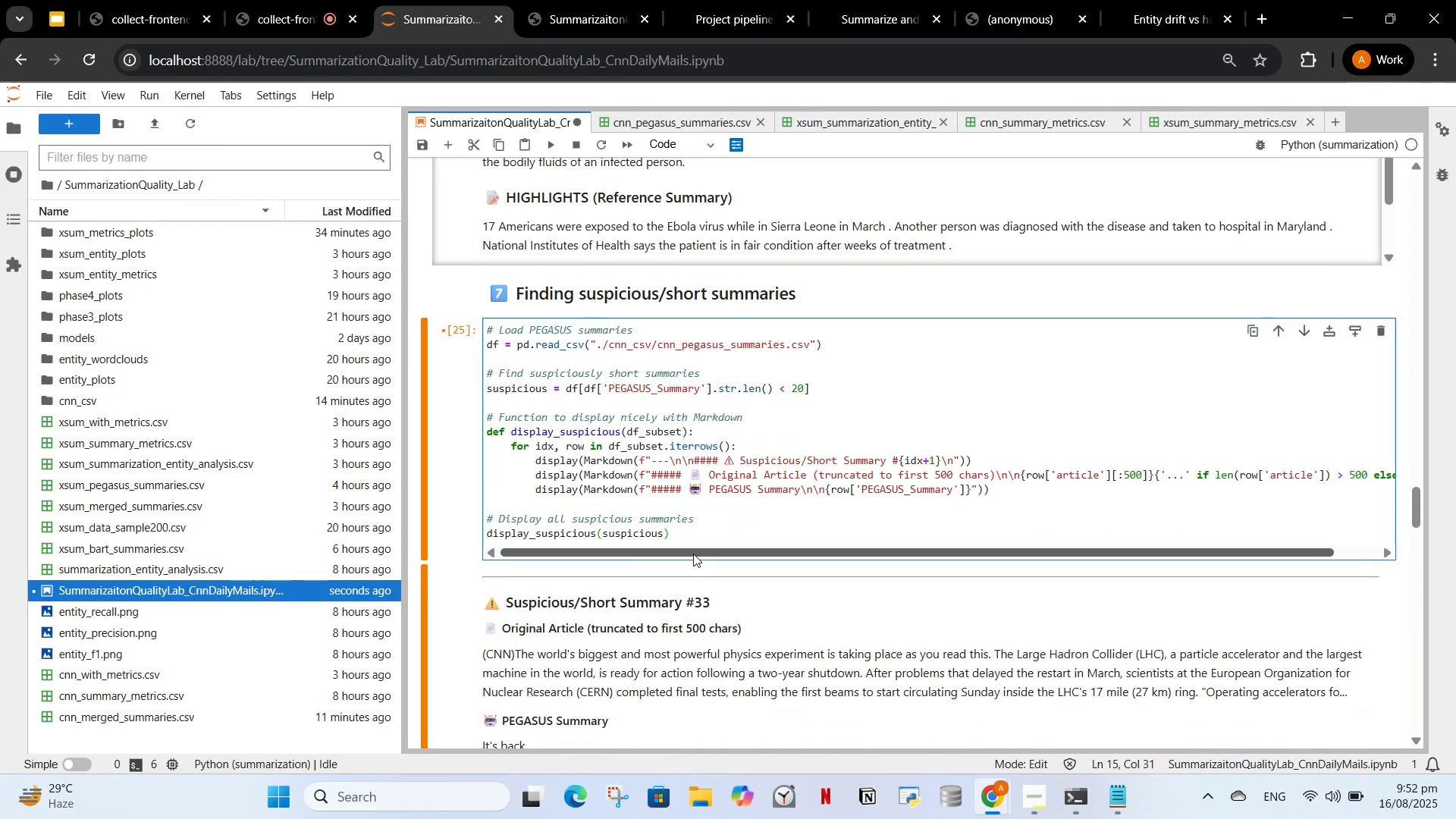 
left_click_drag(start_coordinate=[693, 554], to_coordinate=[592, 517])
 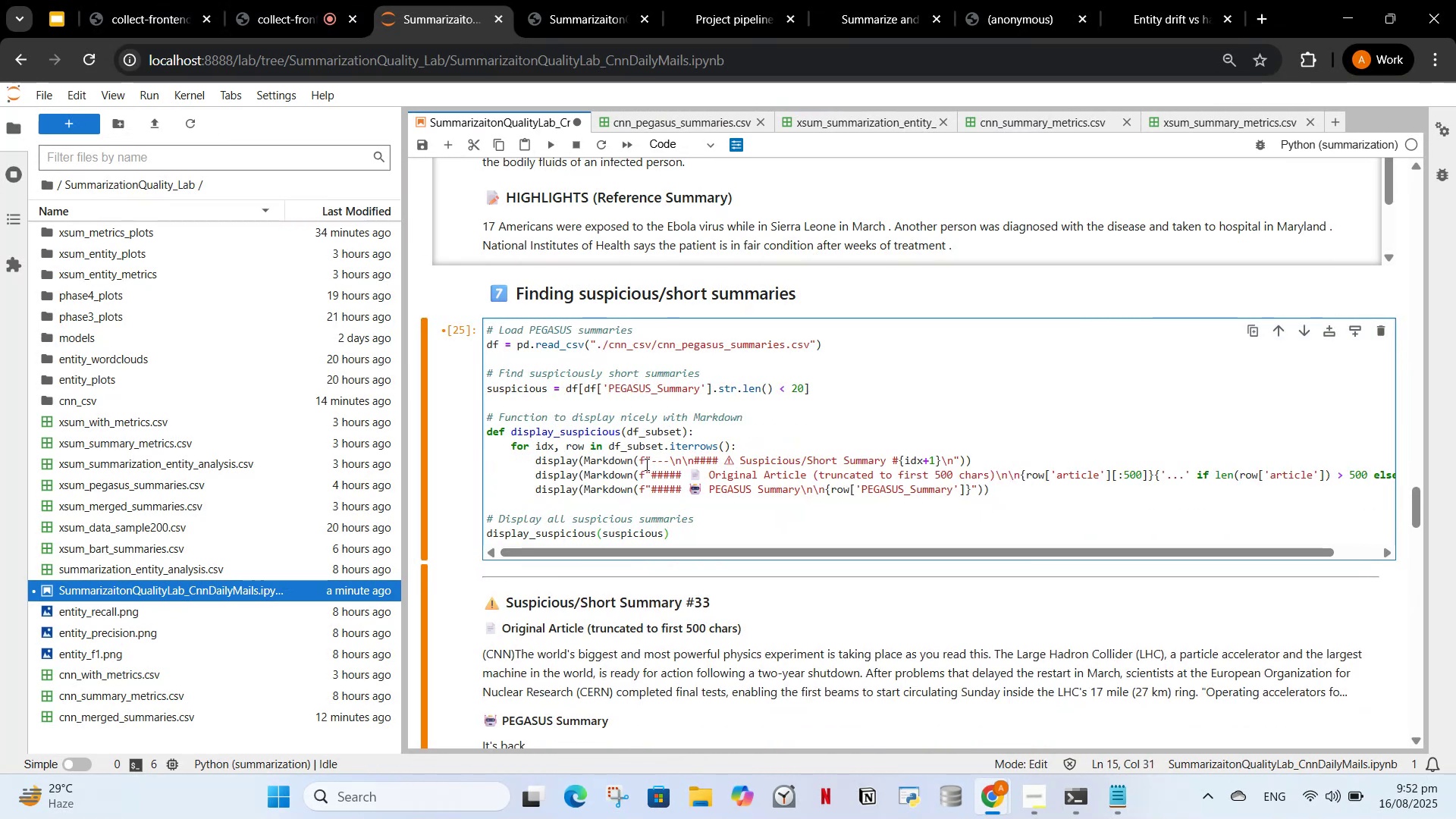 
left_click([645, 464])
 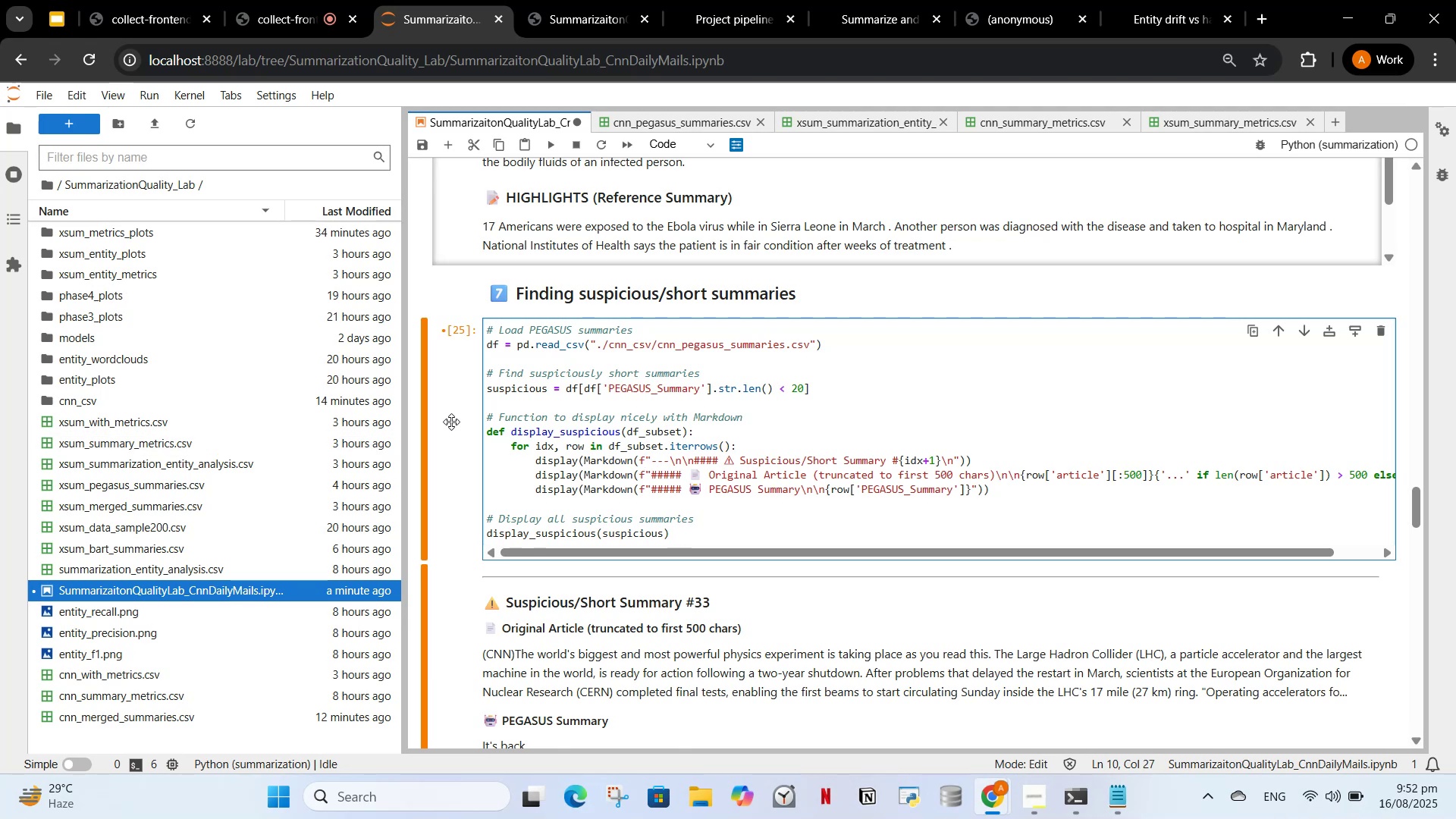 
left_click([451, 422])
 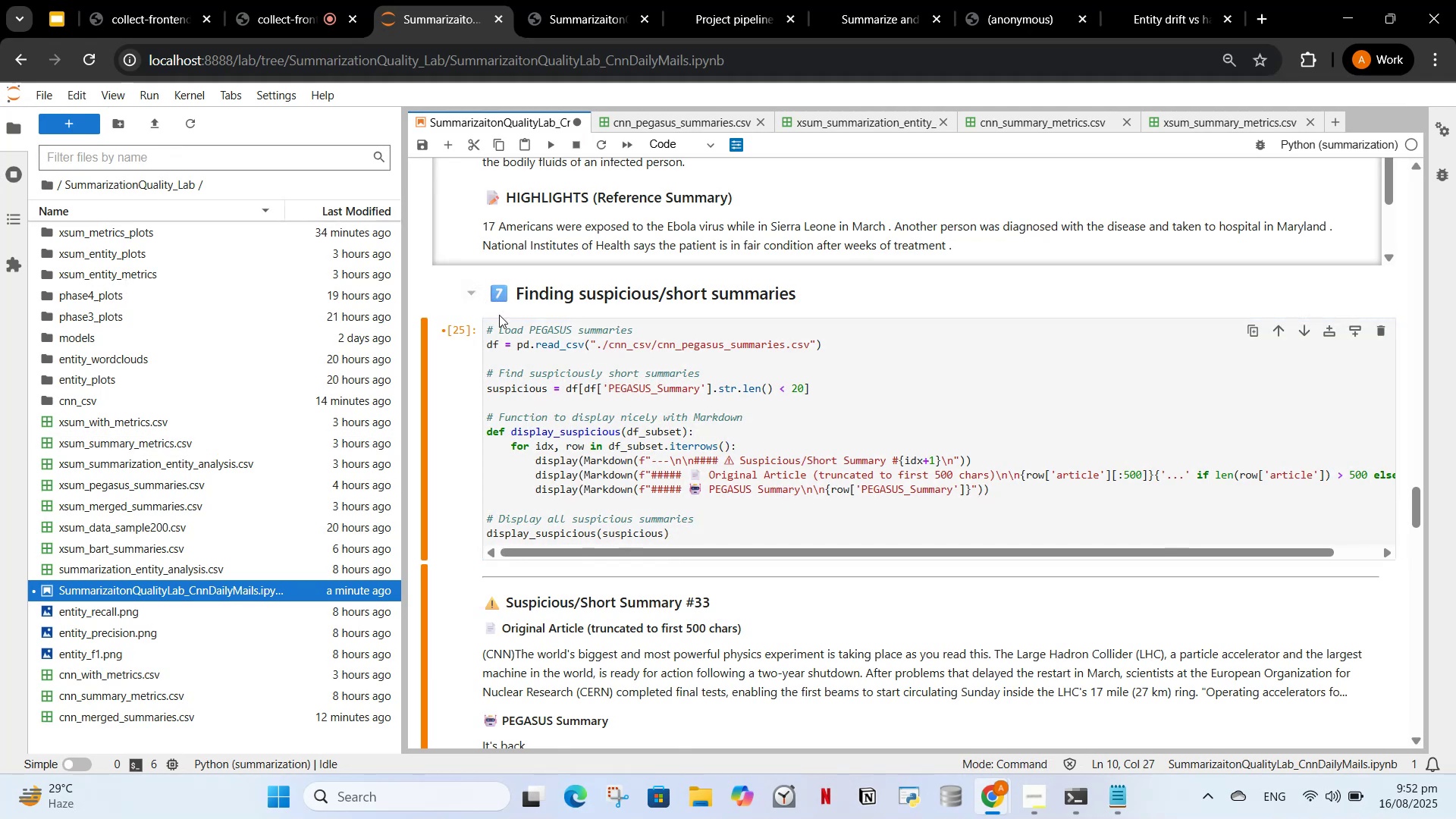 
scroll: coordinate [598, 454], scroll_direction: up, amount: 1.0
 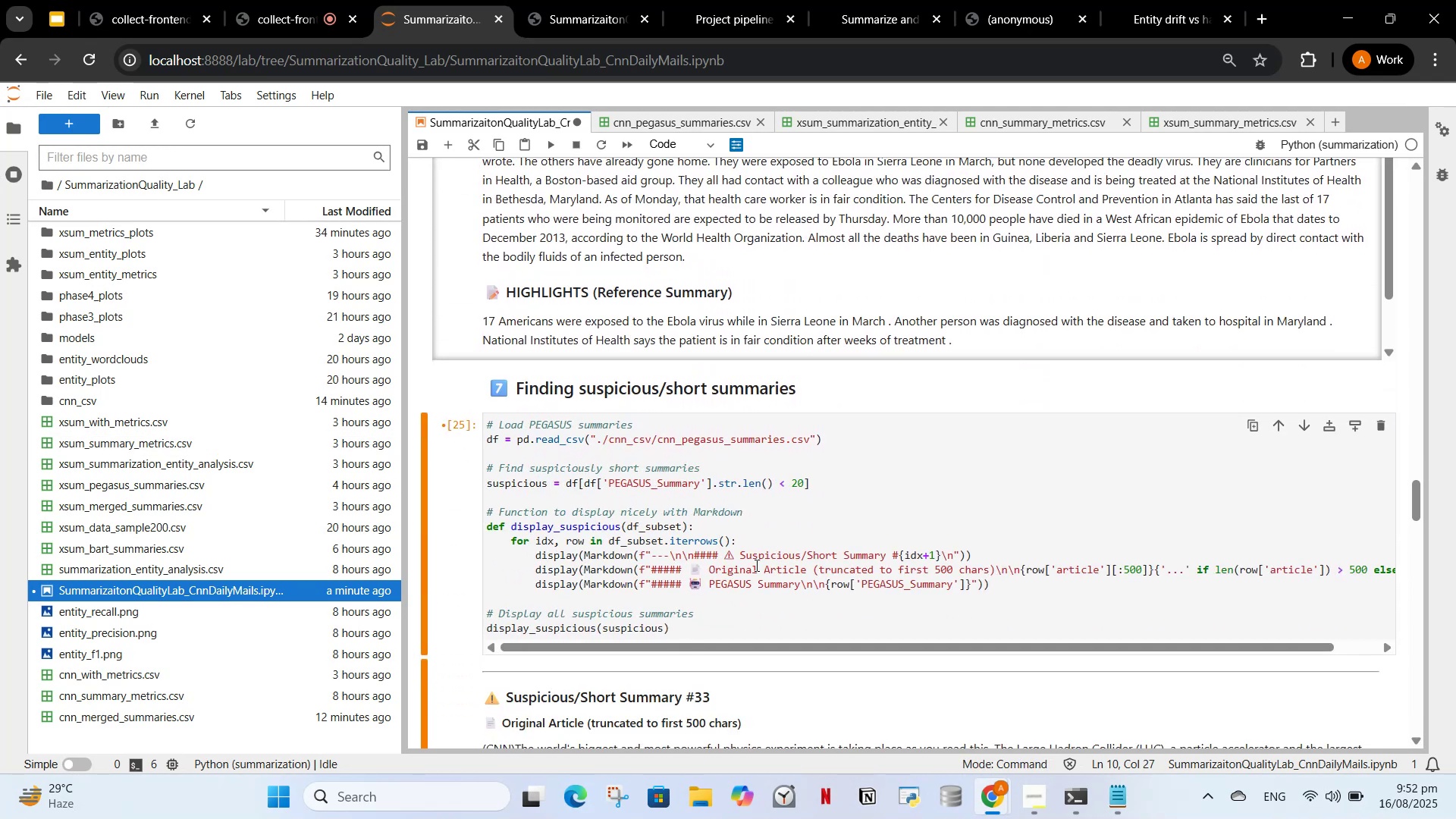 
scroll: coordinate [789, 552], scroll_direction: down, amount: 1.0
 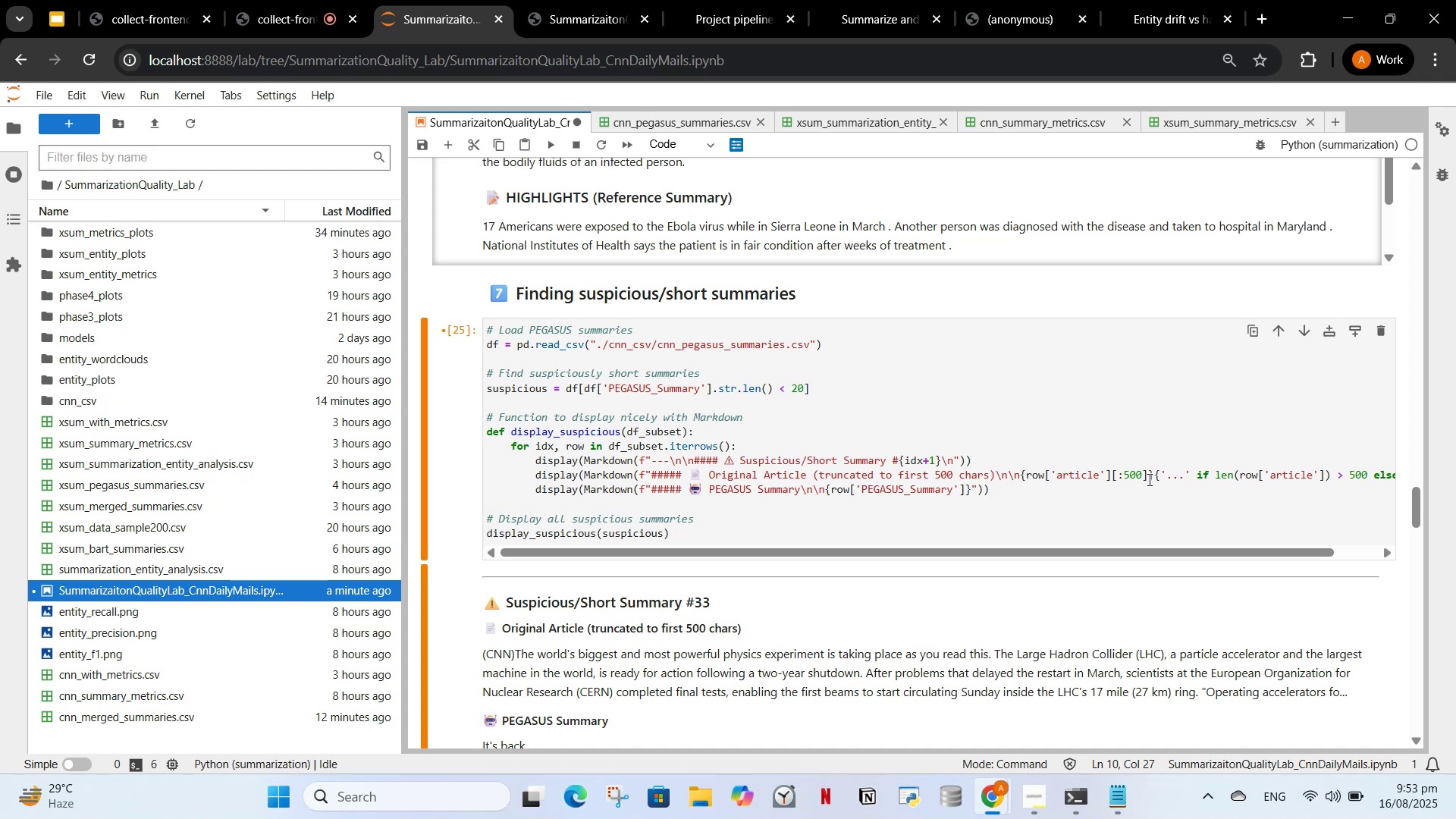 
left_click([1154, 479])
 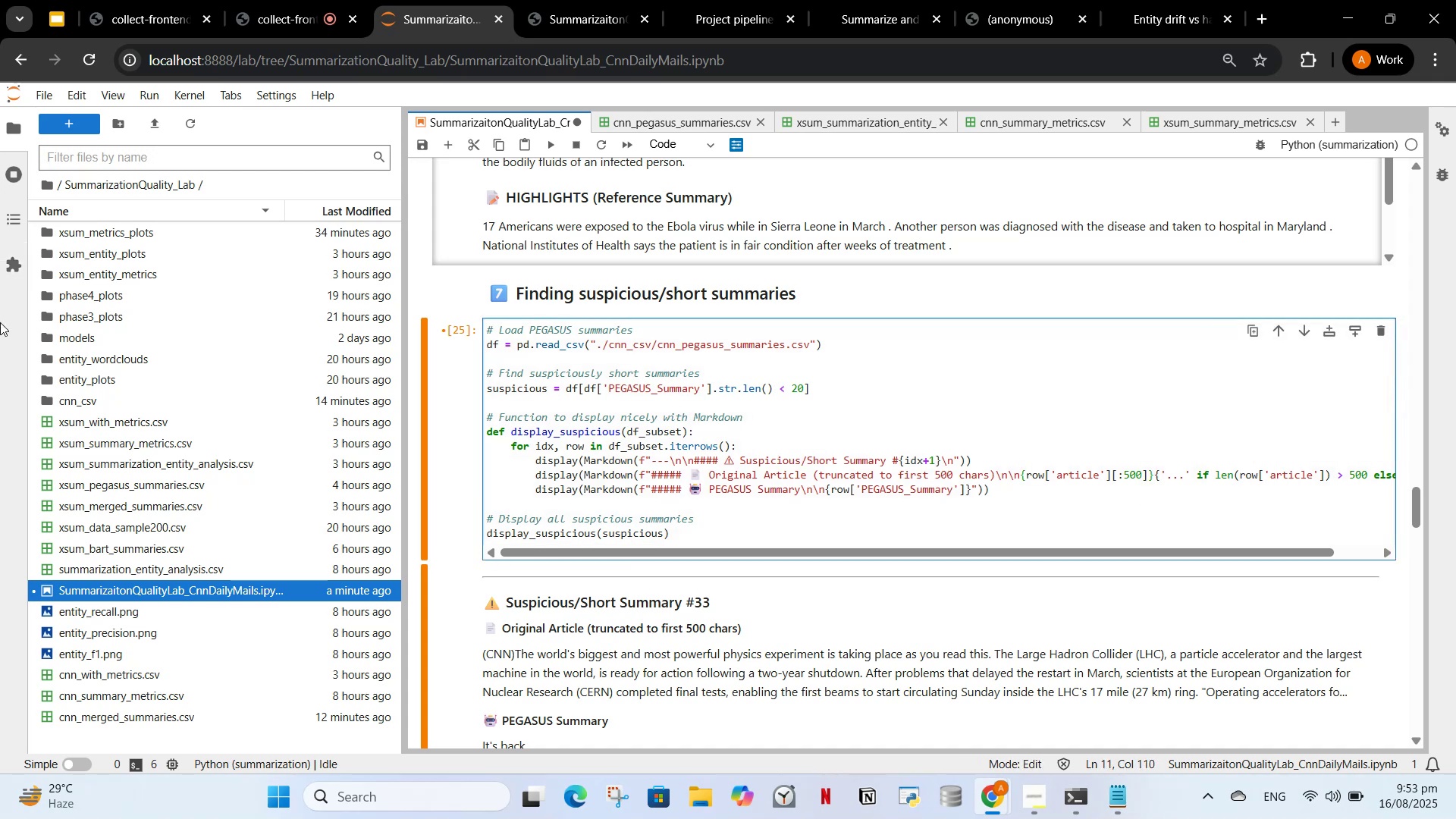 
key(Enter)
 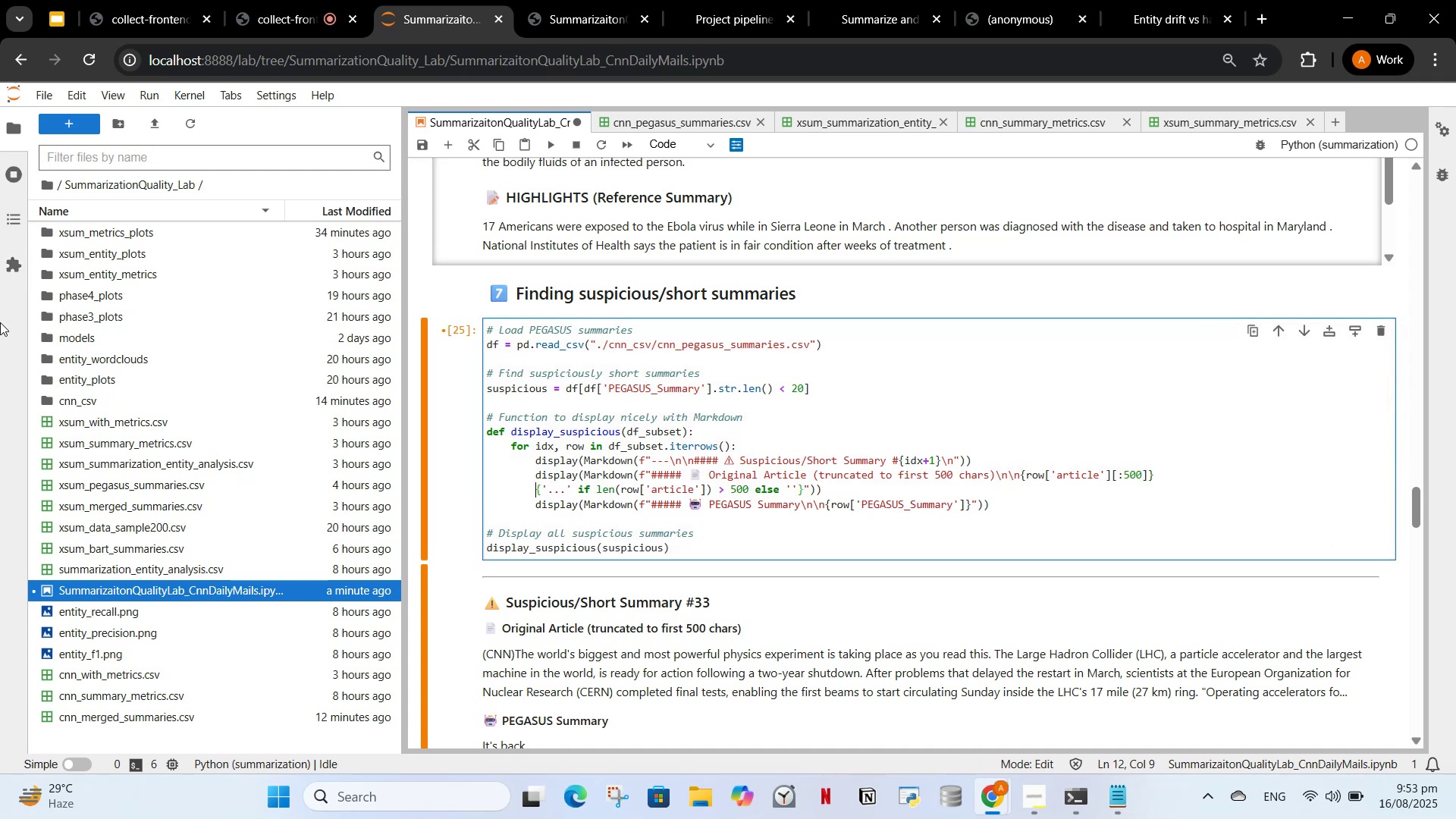 
key(Backspace)
 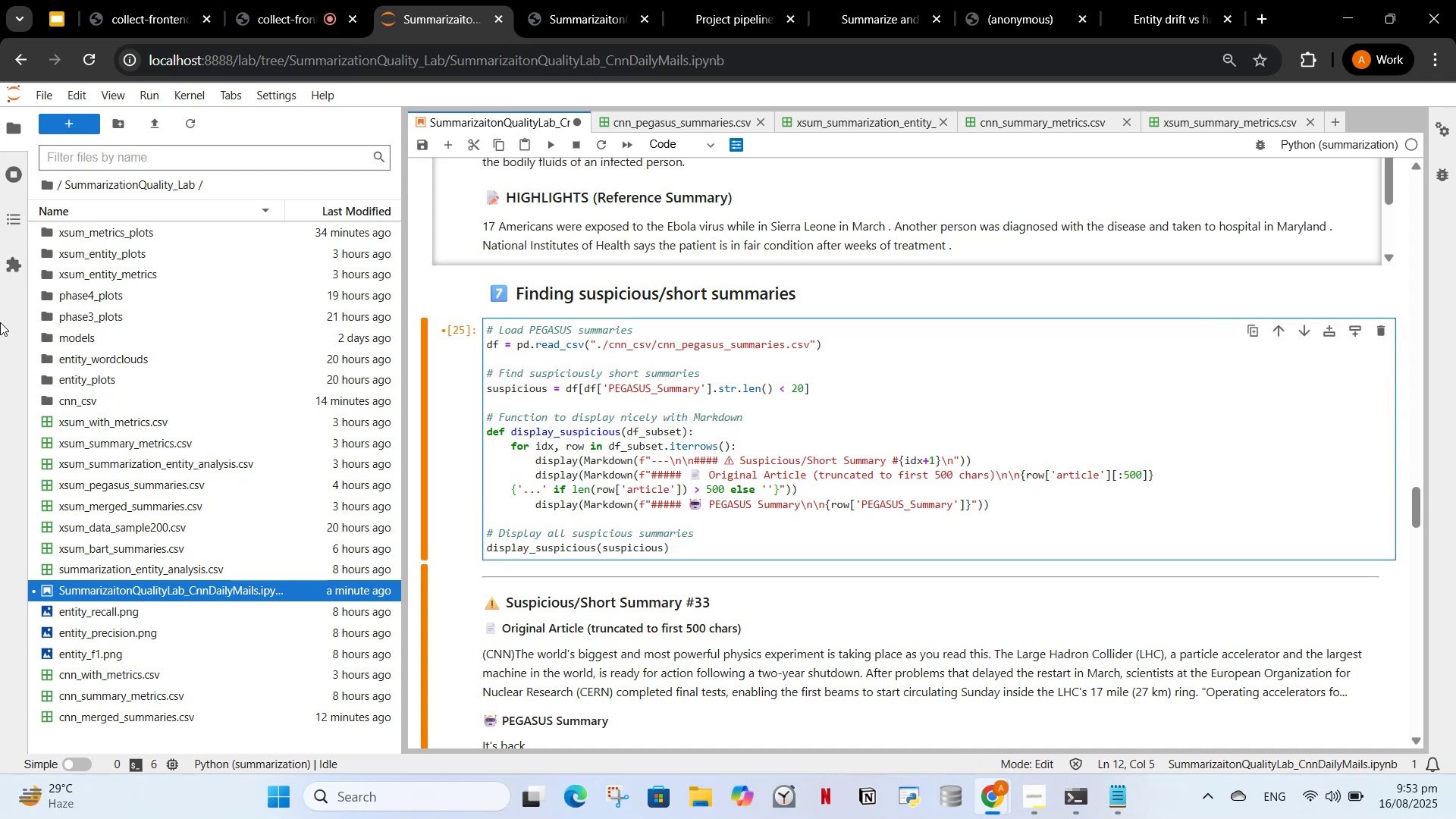 
key(Backspace)
 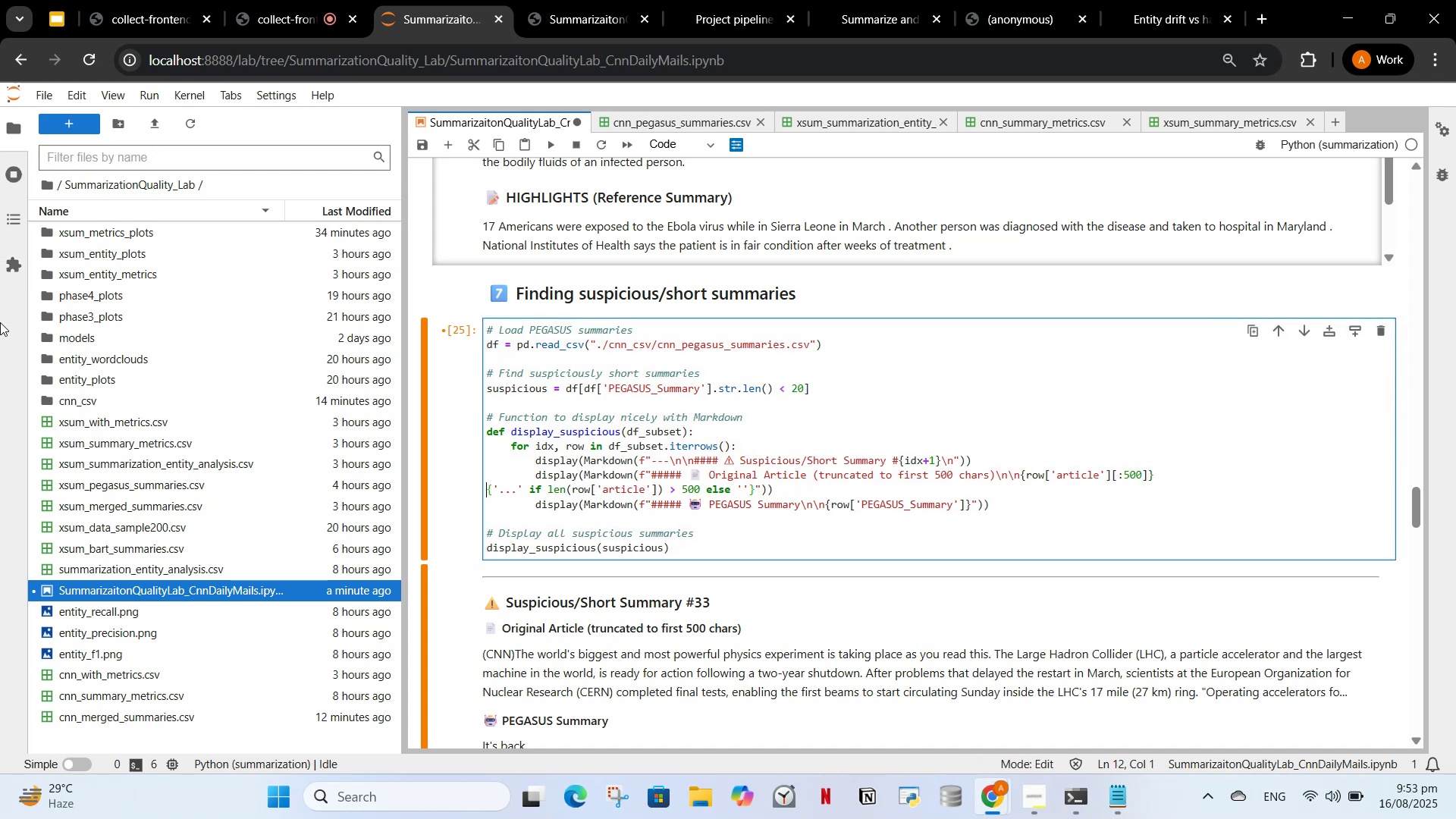 
key(Backspace)
 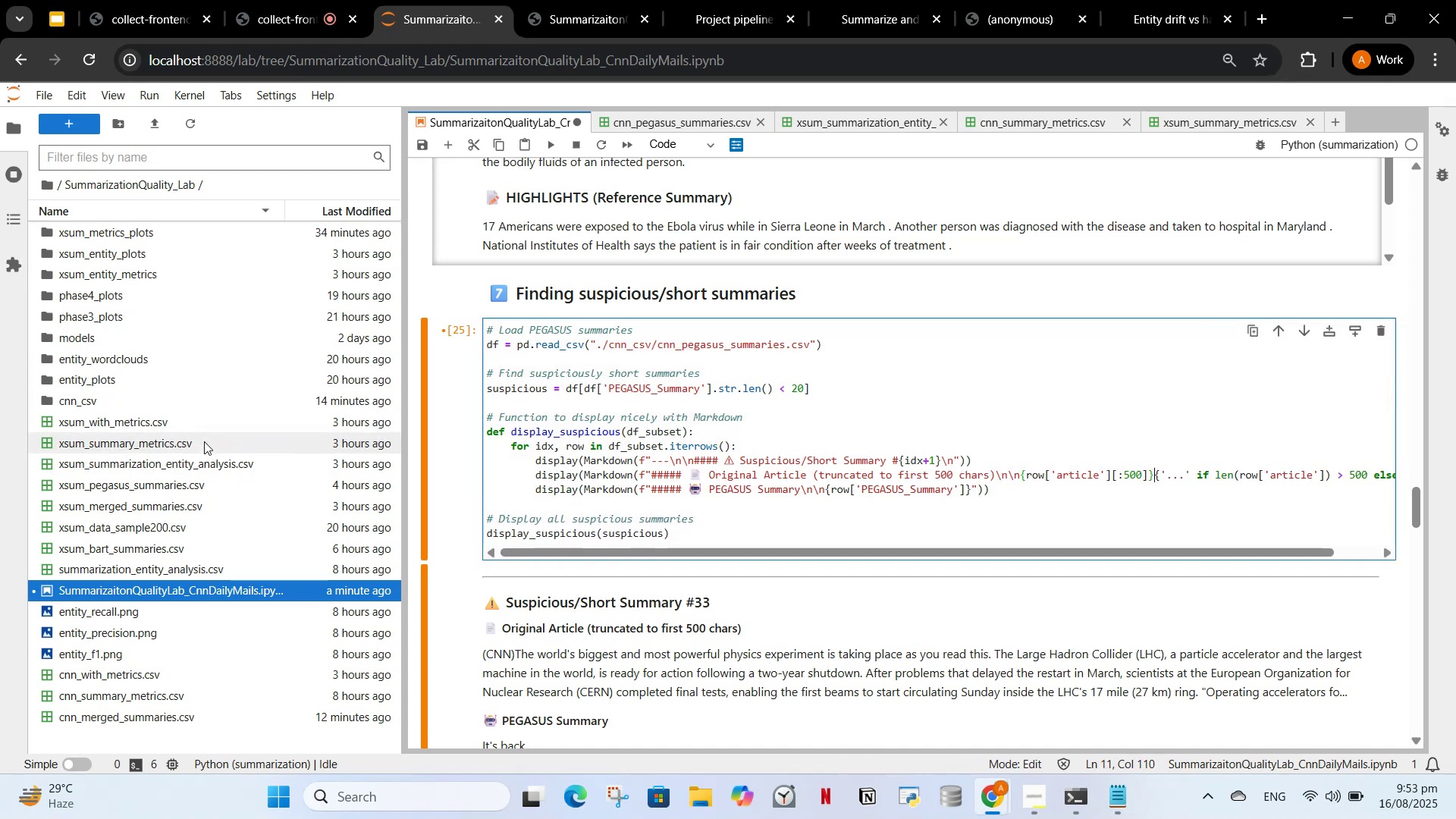 
left_click([736, 696])
 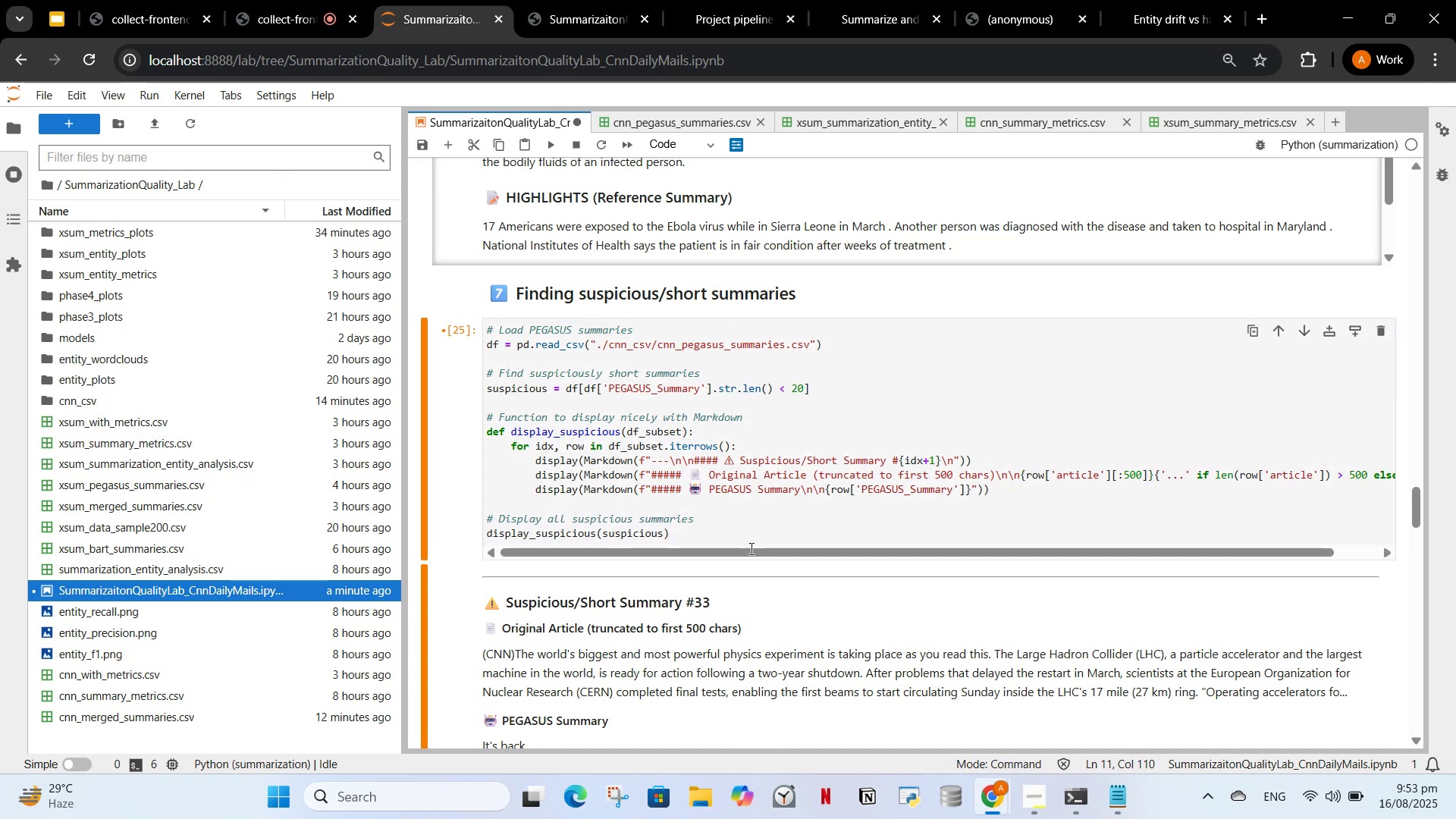 
left_click_drag(start_coordinate=[749, 546], to_coordinate=[294, 555])
 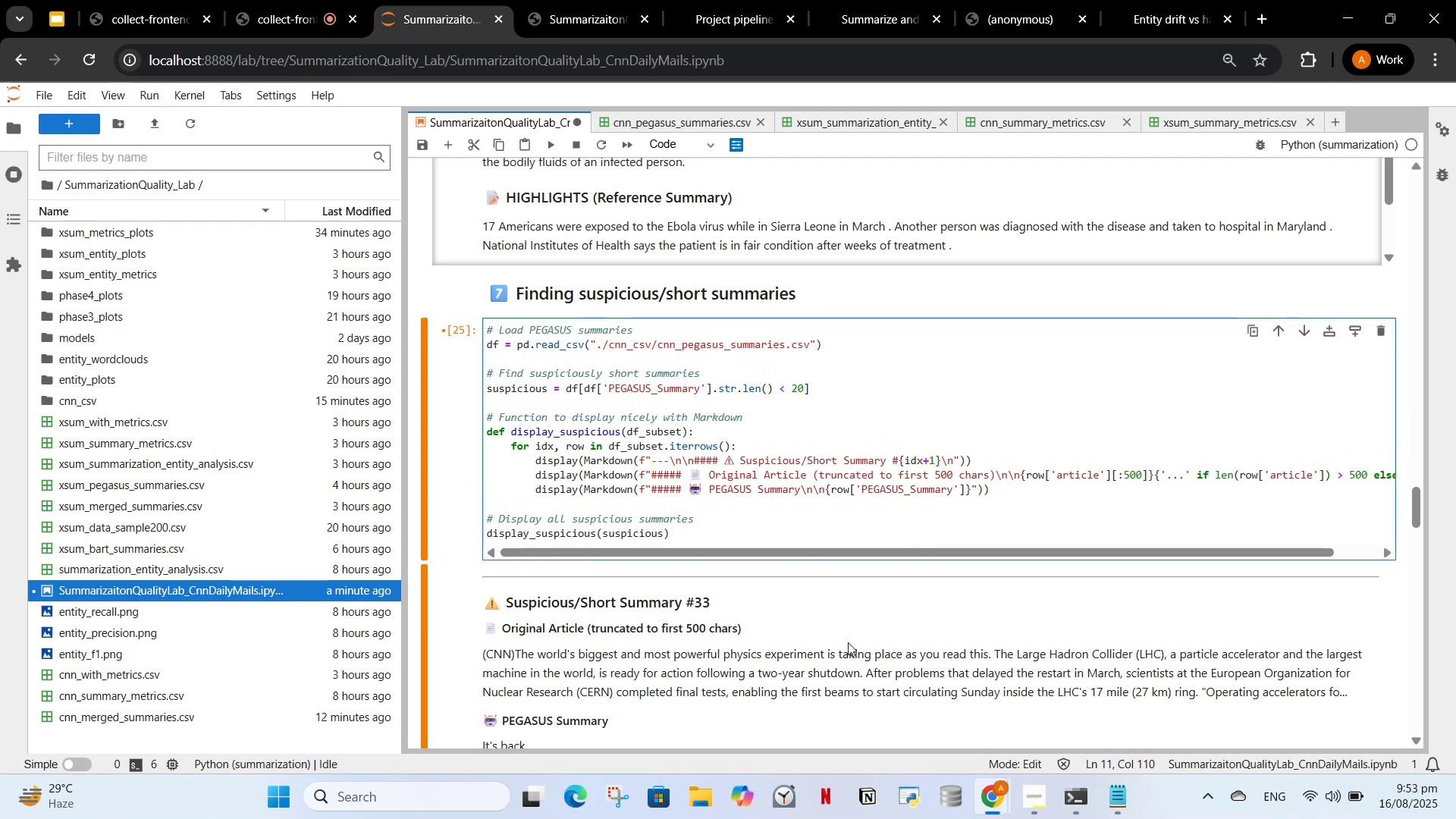 
wait(5.55)
 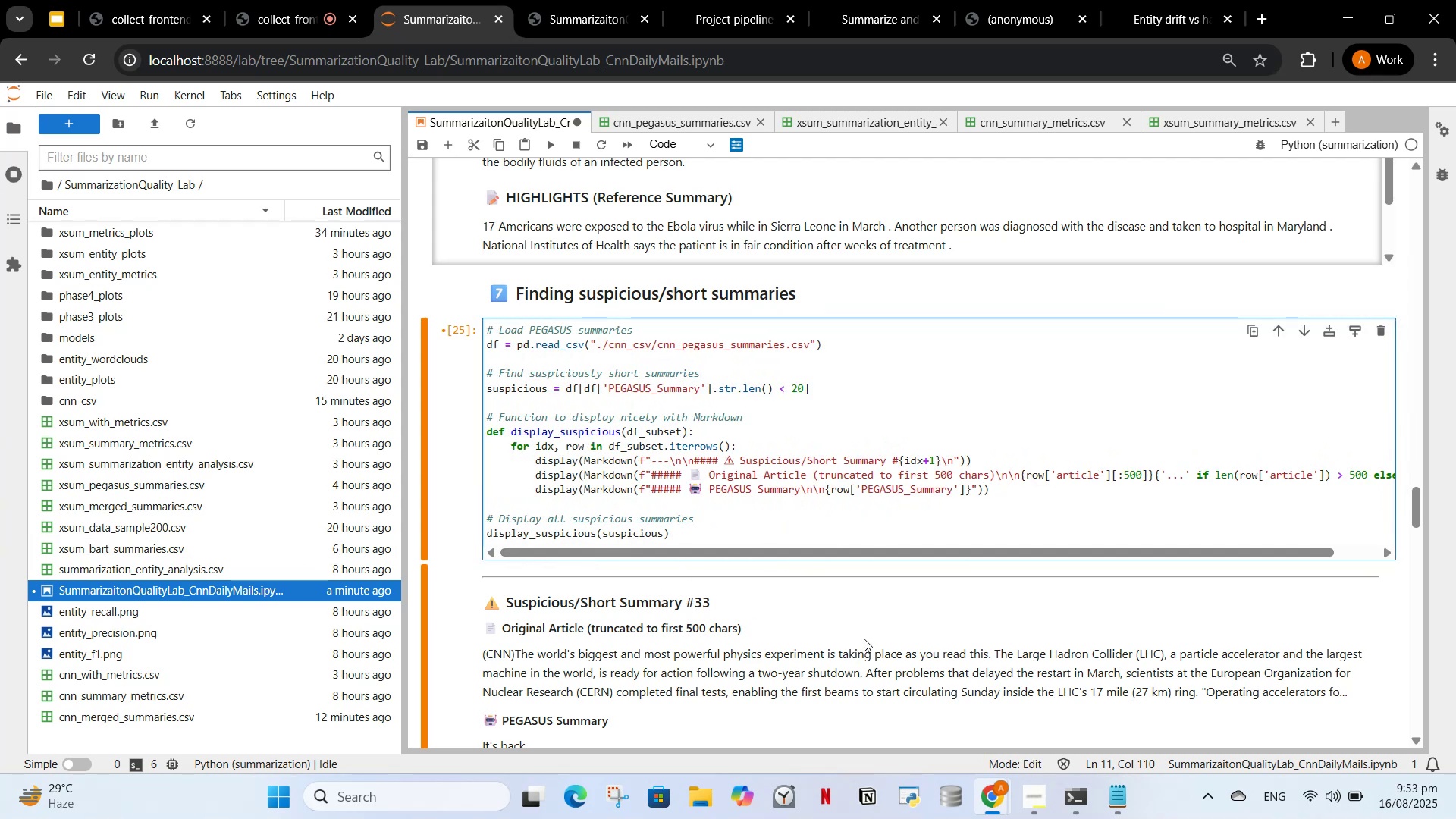 
left_click_drag(start_coordinate=[996, 479], to_coordinate=[813, 481])
 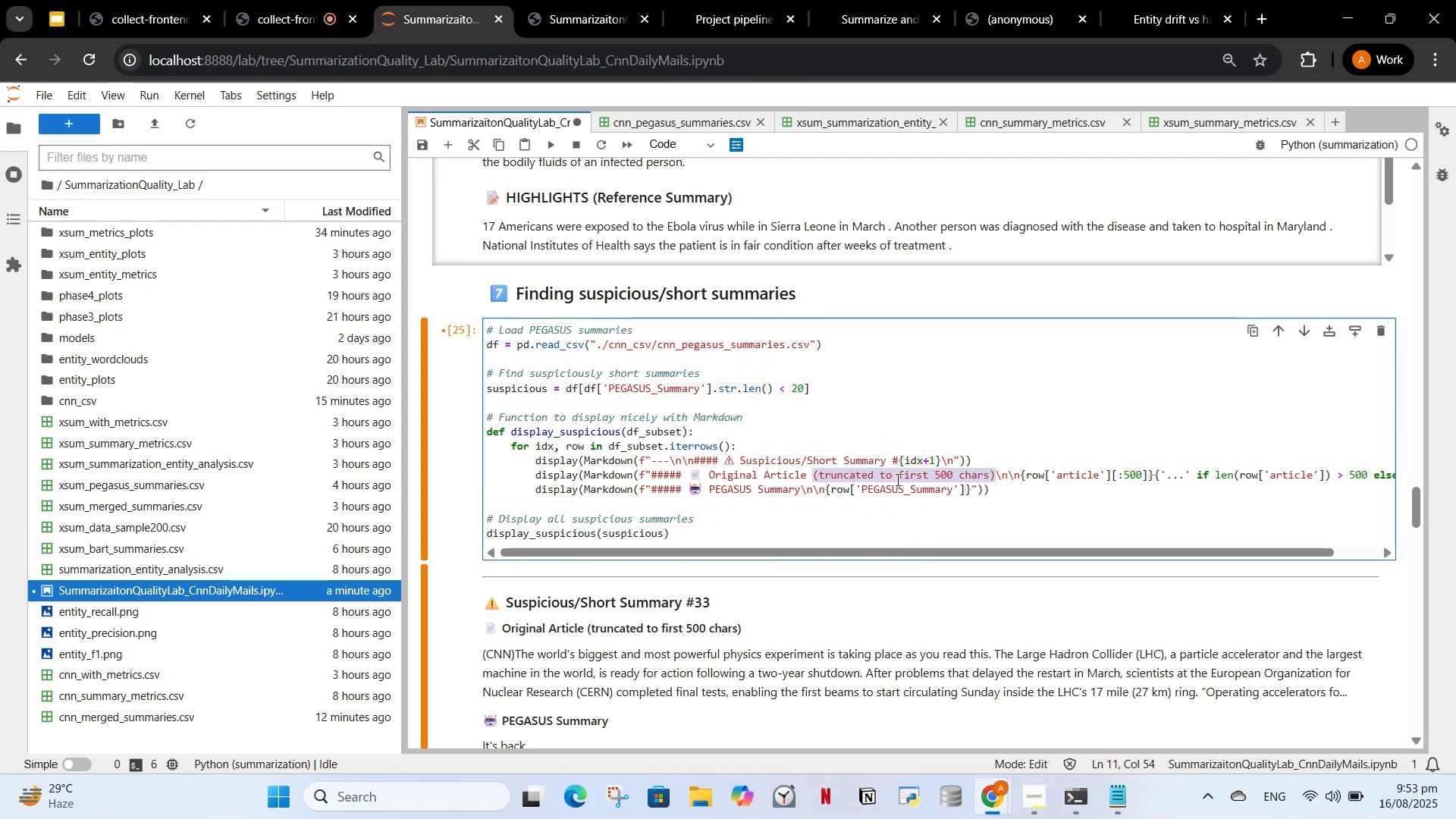 
left_click_drag(start_coordinate=[899, 478], to_coordinate=[821, 472])
 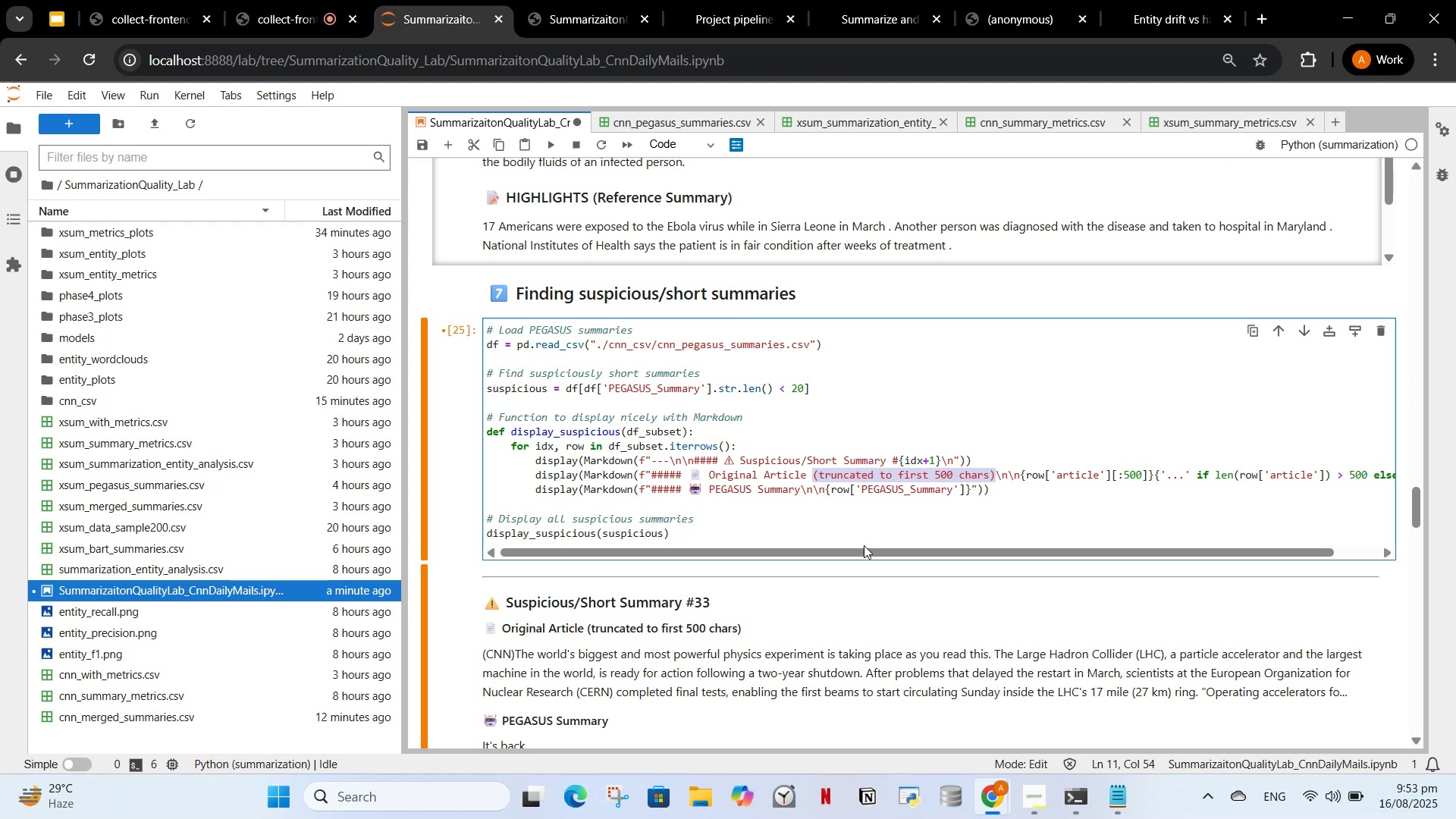 
left_click_drag(start_coordinate=[864, 548], to_coordinate=[768, 555])
 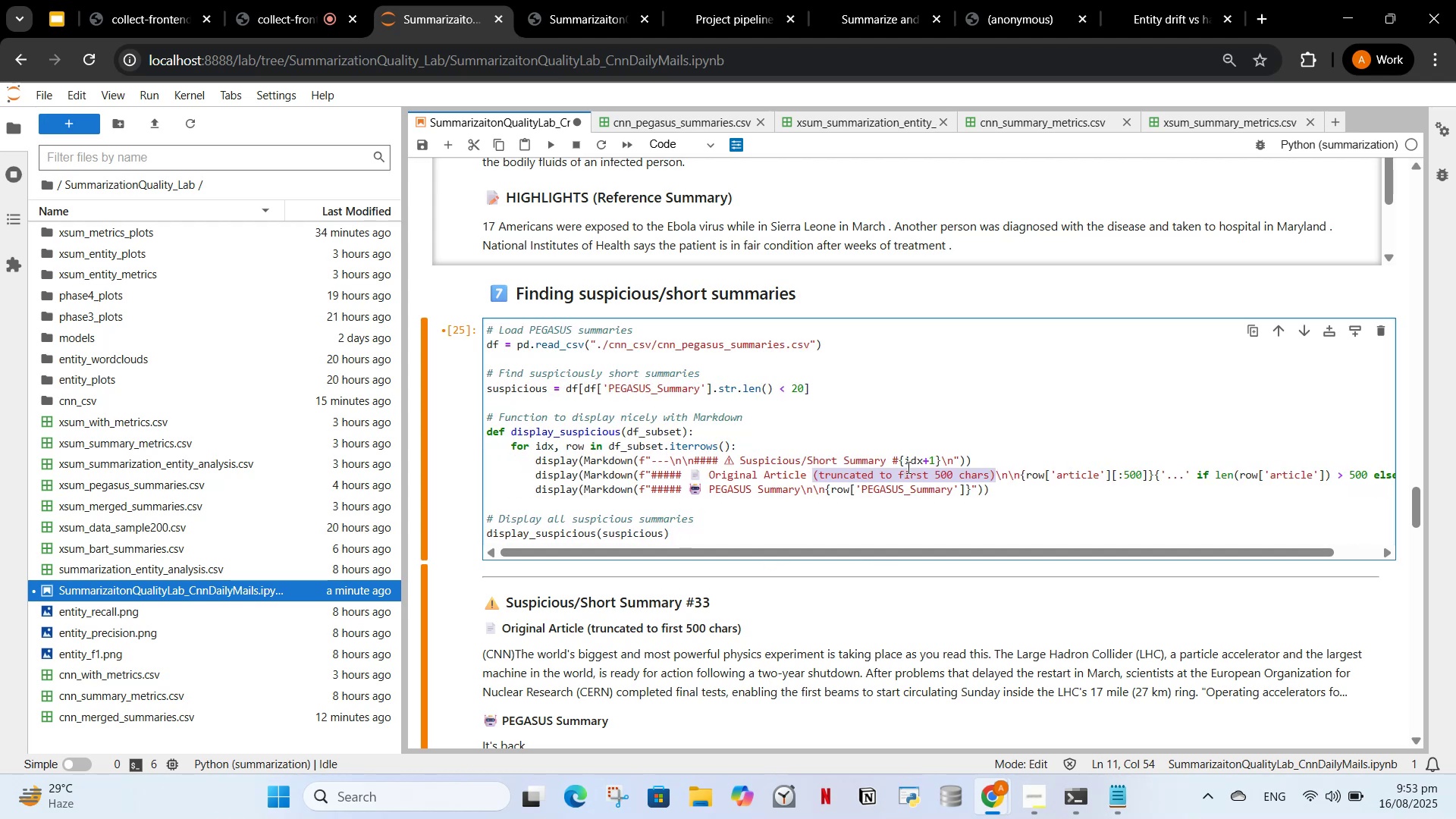 
left_click([907, 467])
 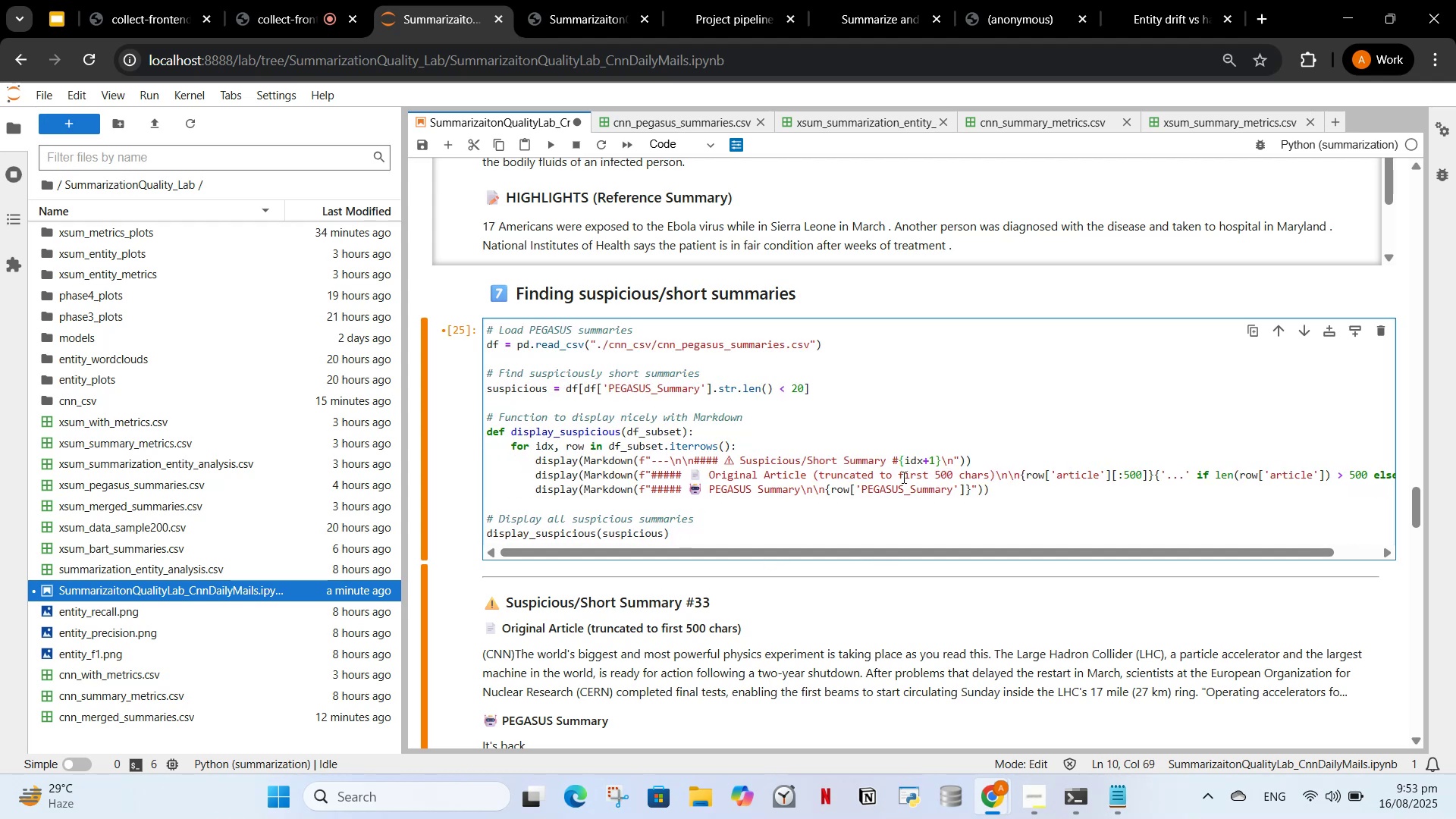 
left_click_drag(start_coordinate=[902, 477], to_coordinate=[820, 482])
 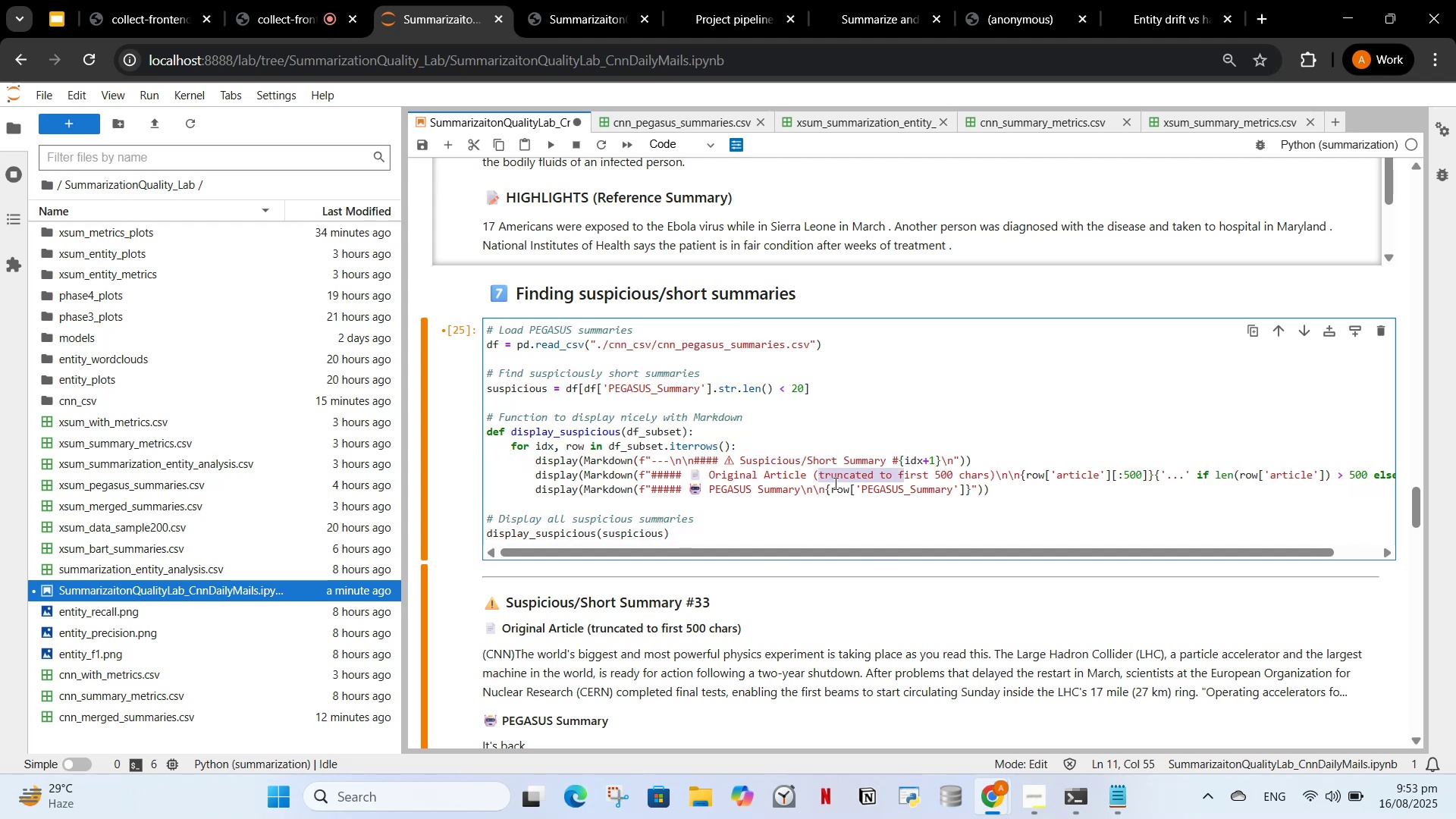 
key(Backspace)
 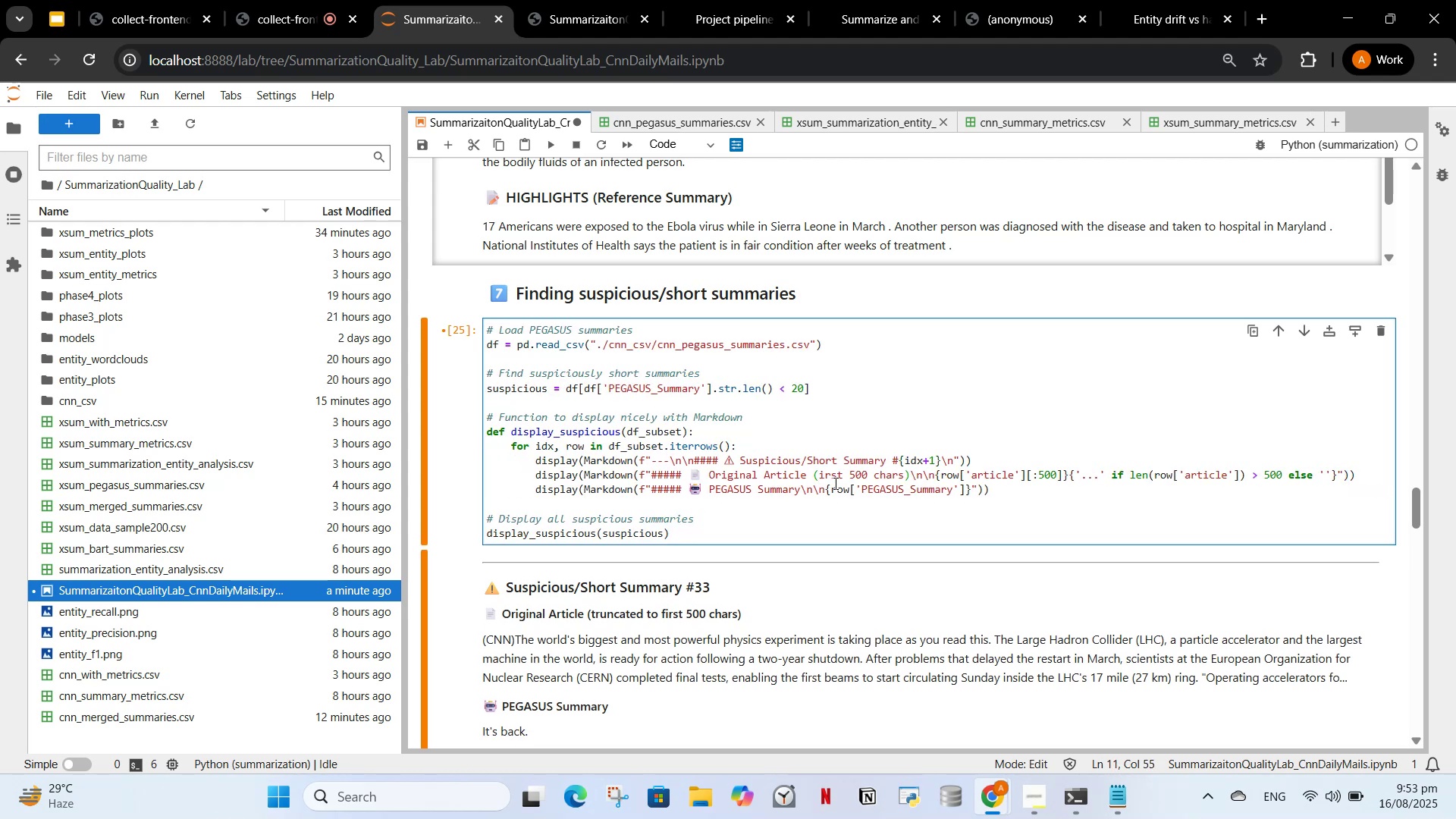 
key(F)
 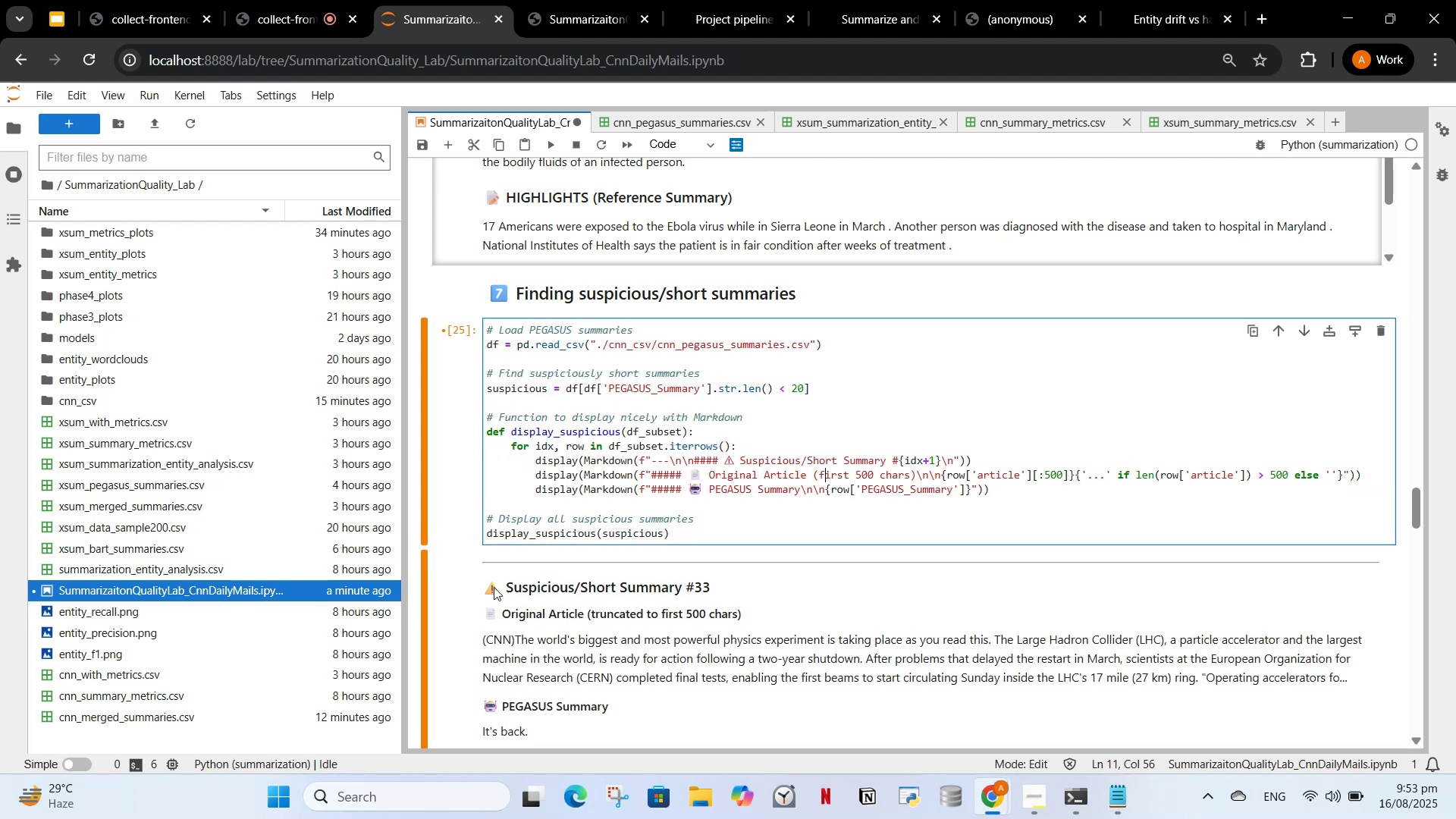 
left_click([665, 469])
 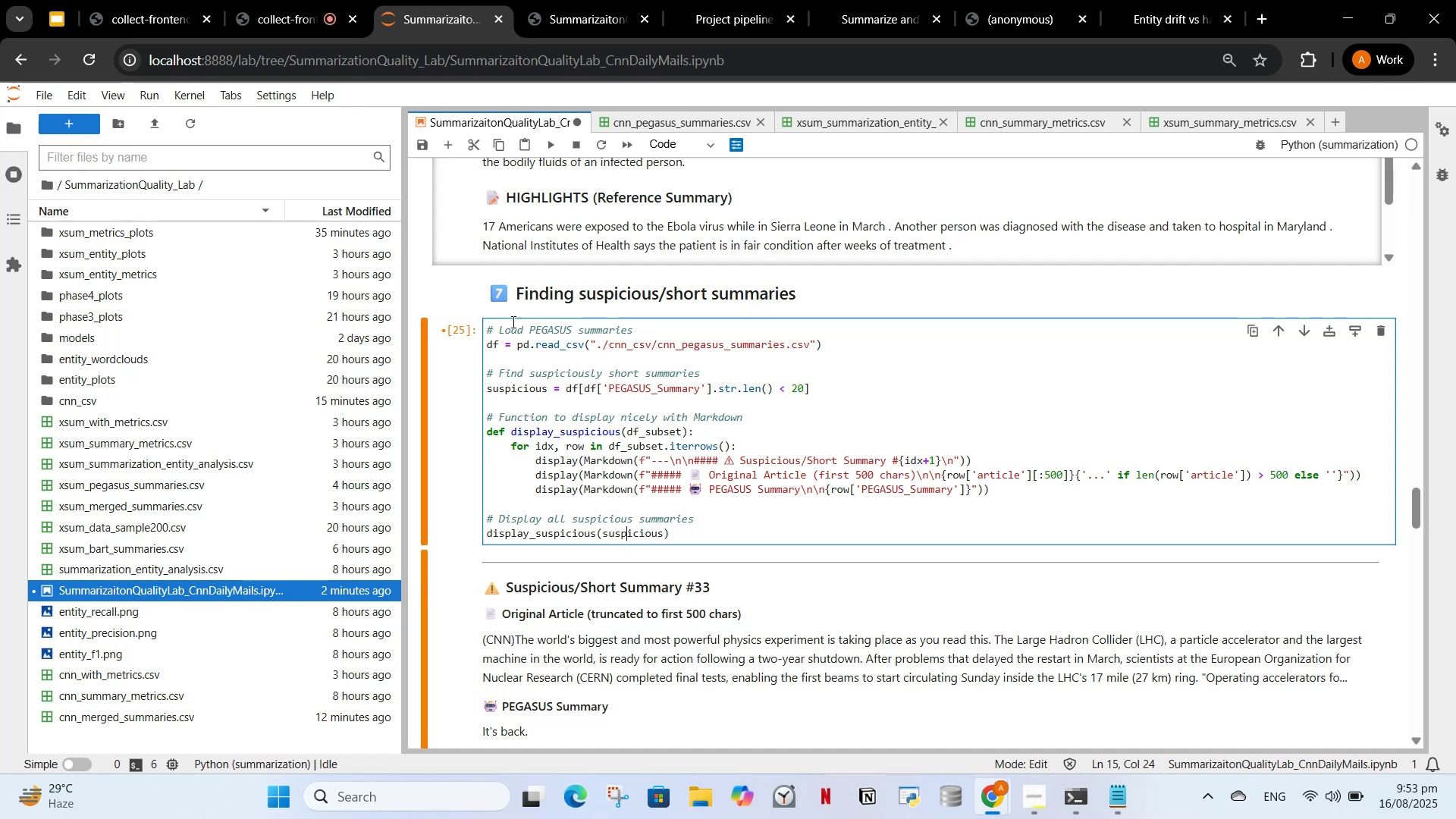 
scroll: coordinate [588, 475], scroll_direction: down, amount: 9.0
 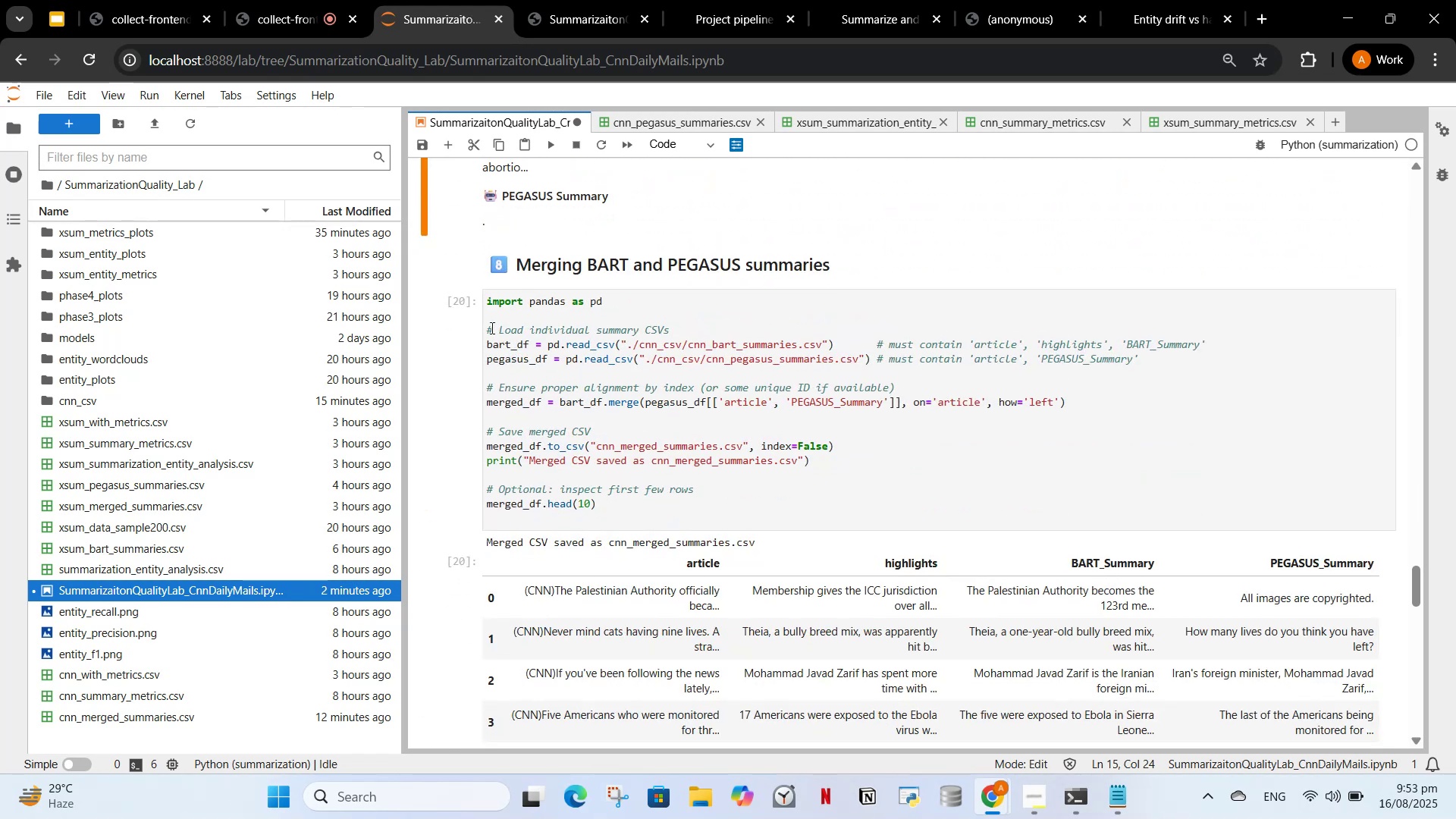 
left_click_drag(start_coordinate=[487, 328], to_coordinate=[488, 300])
 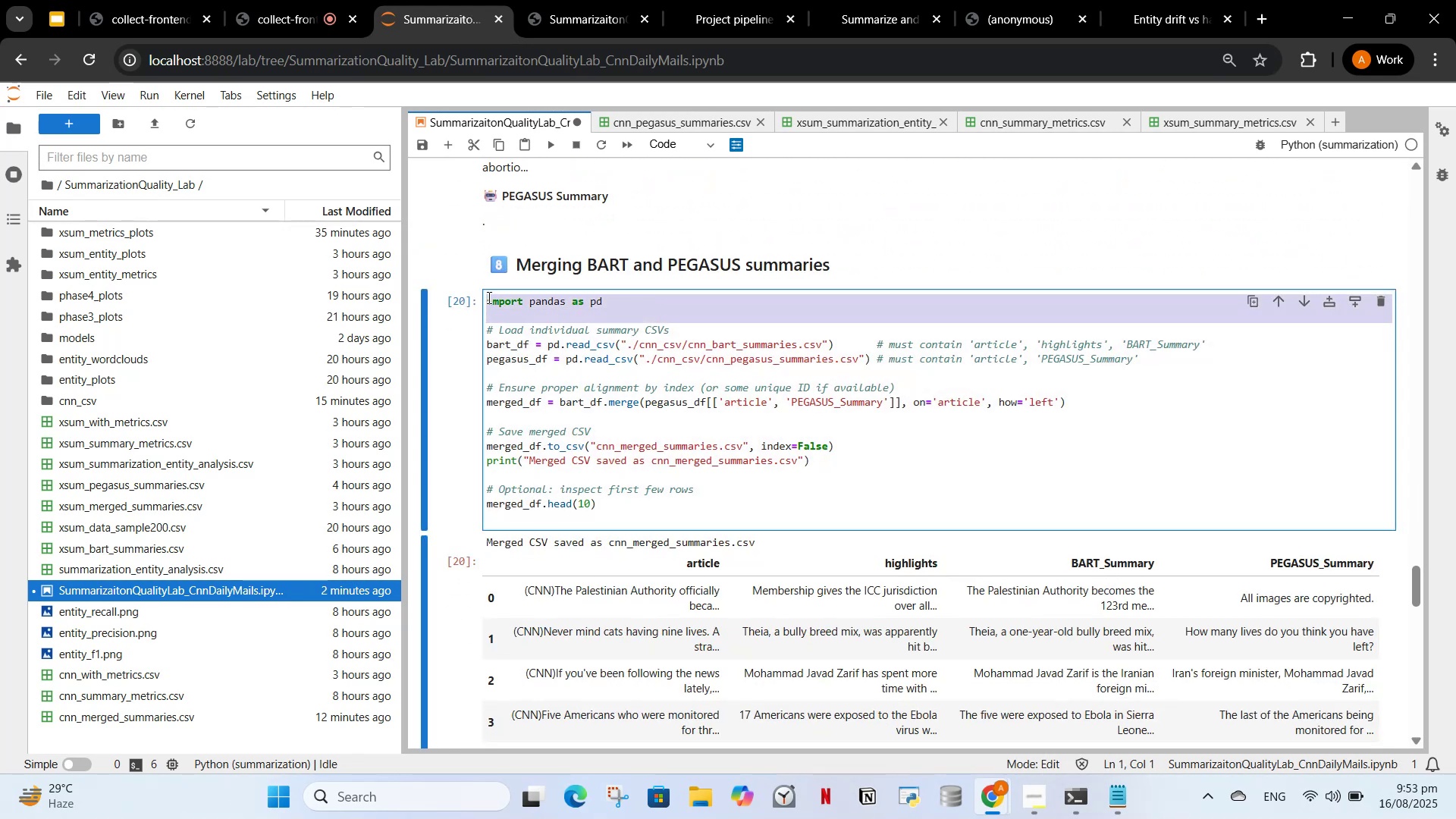 
key(Backspace)
 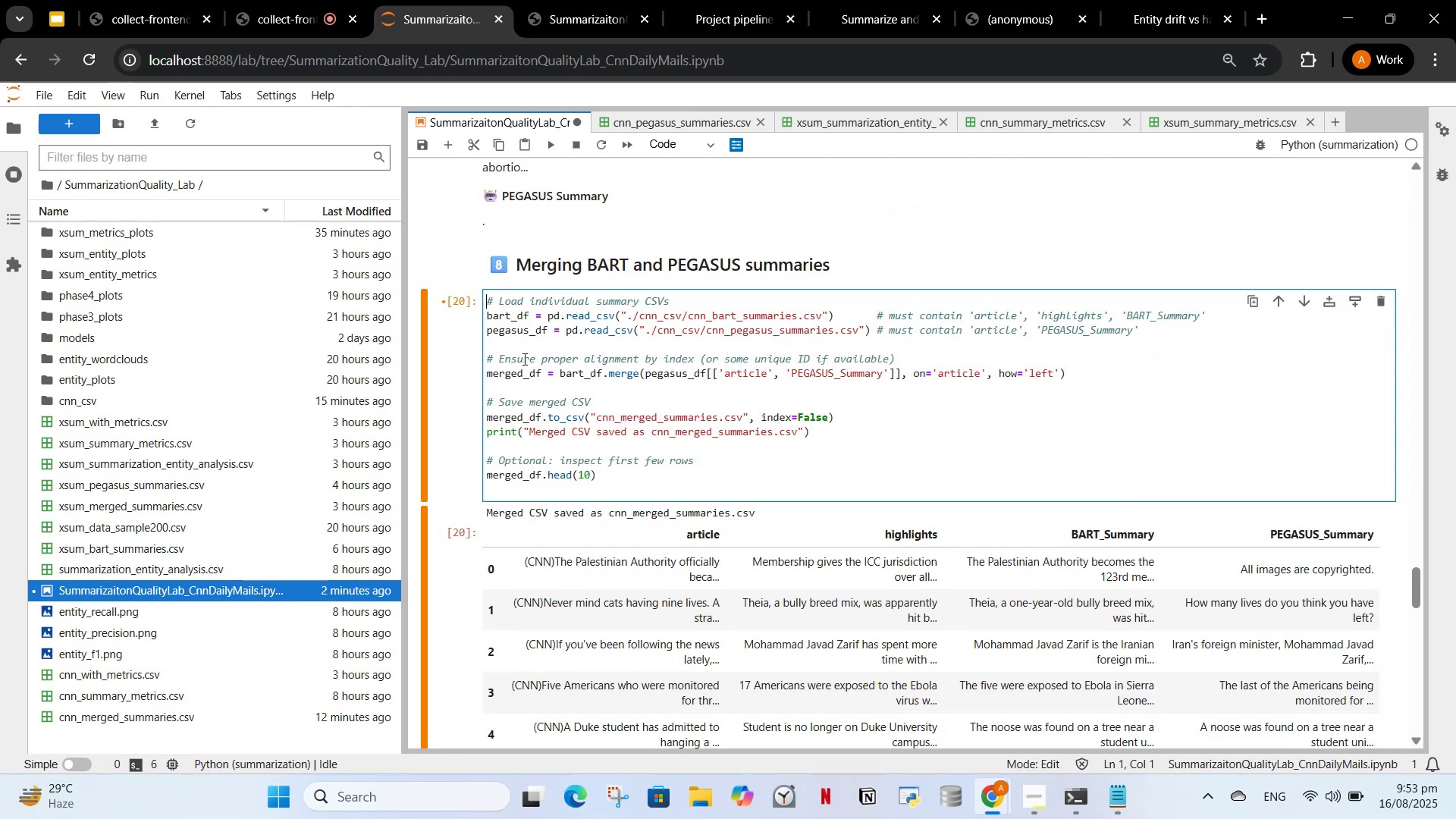 
scroll: coordinate [604, 375], scroll_direction: up, amount: 59.0
 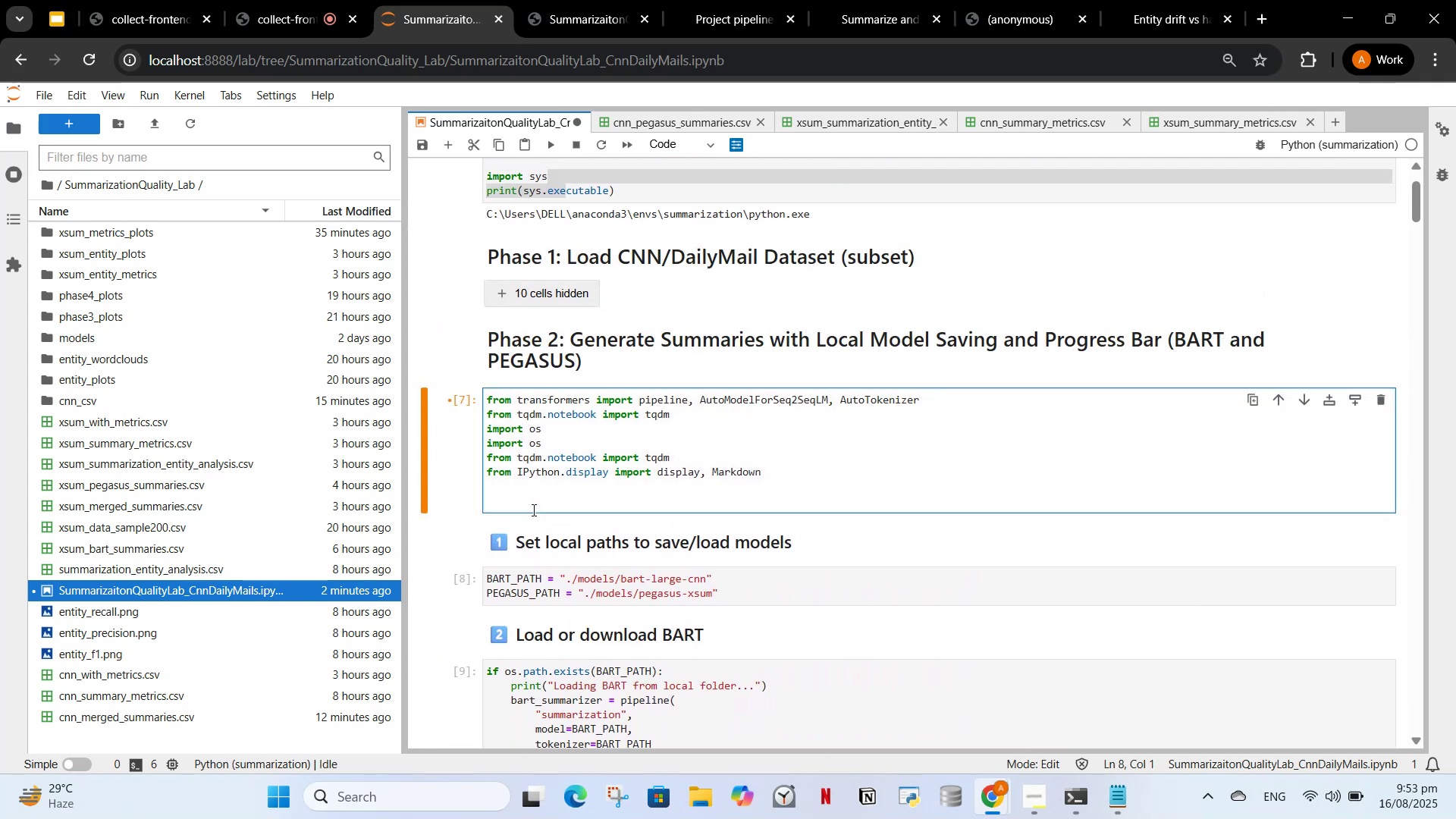 
key(Backspace)
type(import pandas as pd)
 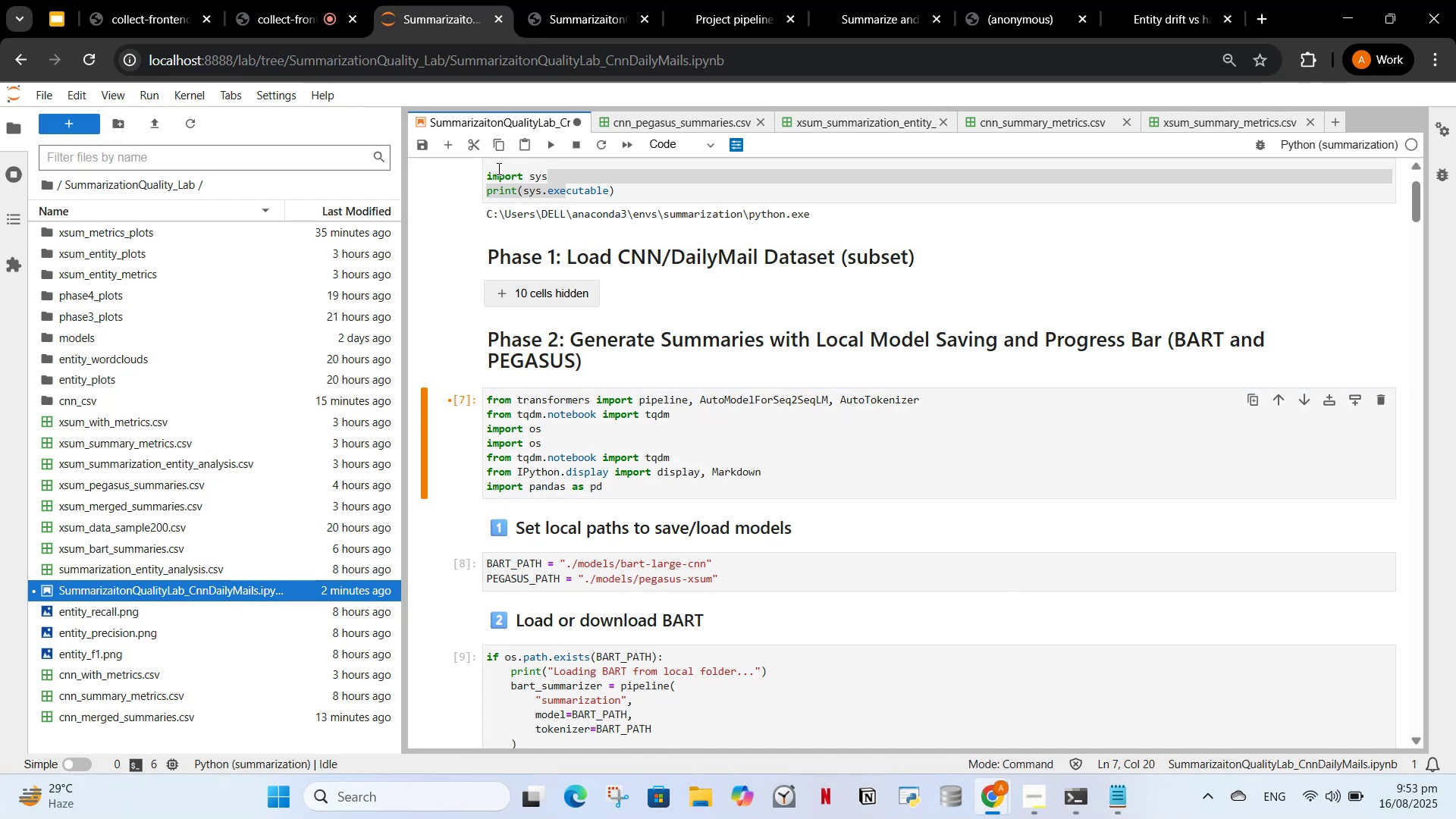 
left_click([325, 0])
 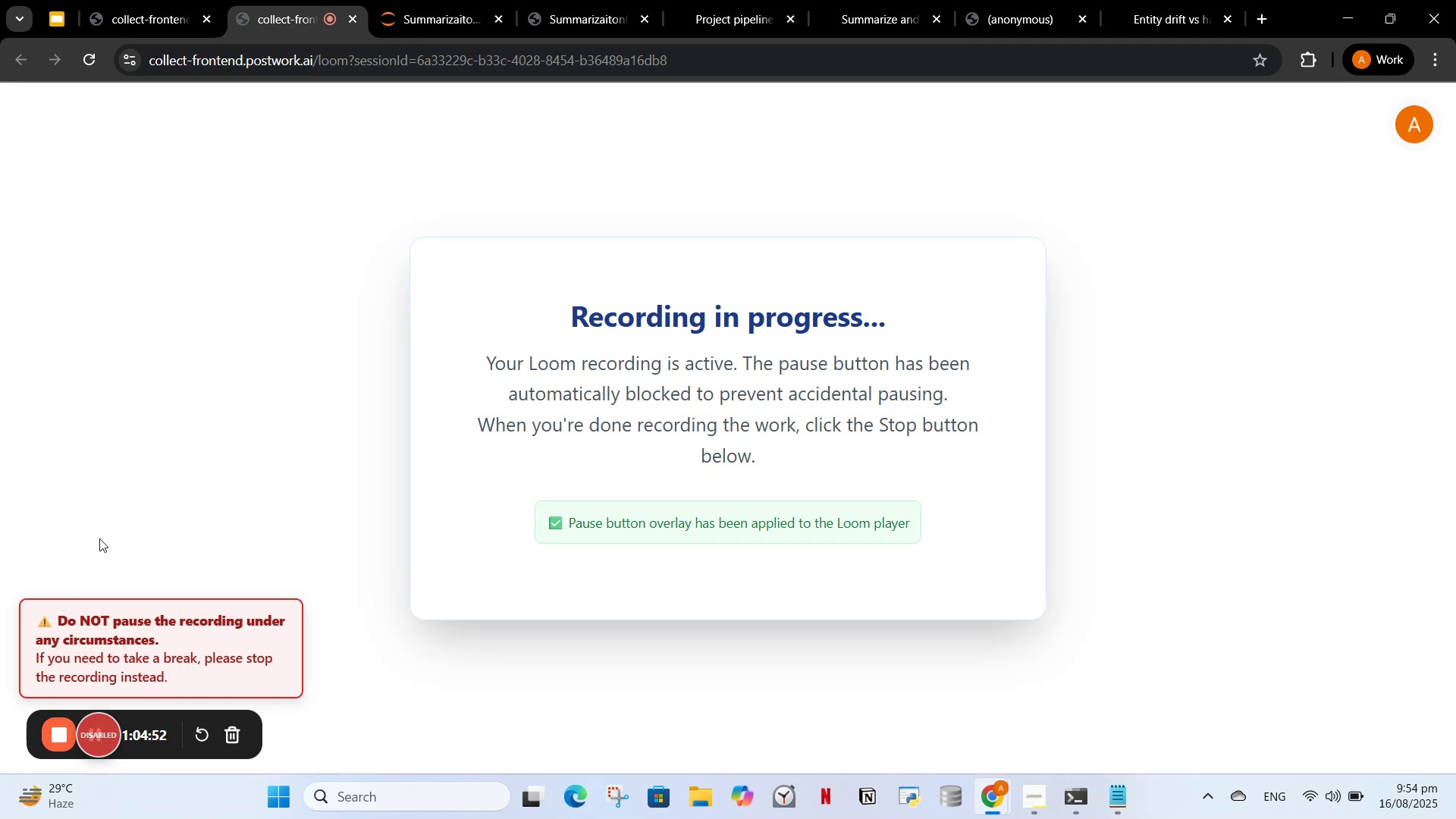 